 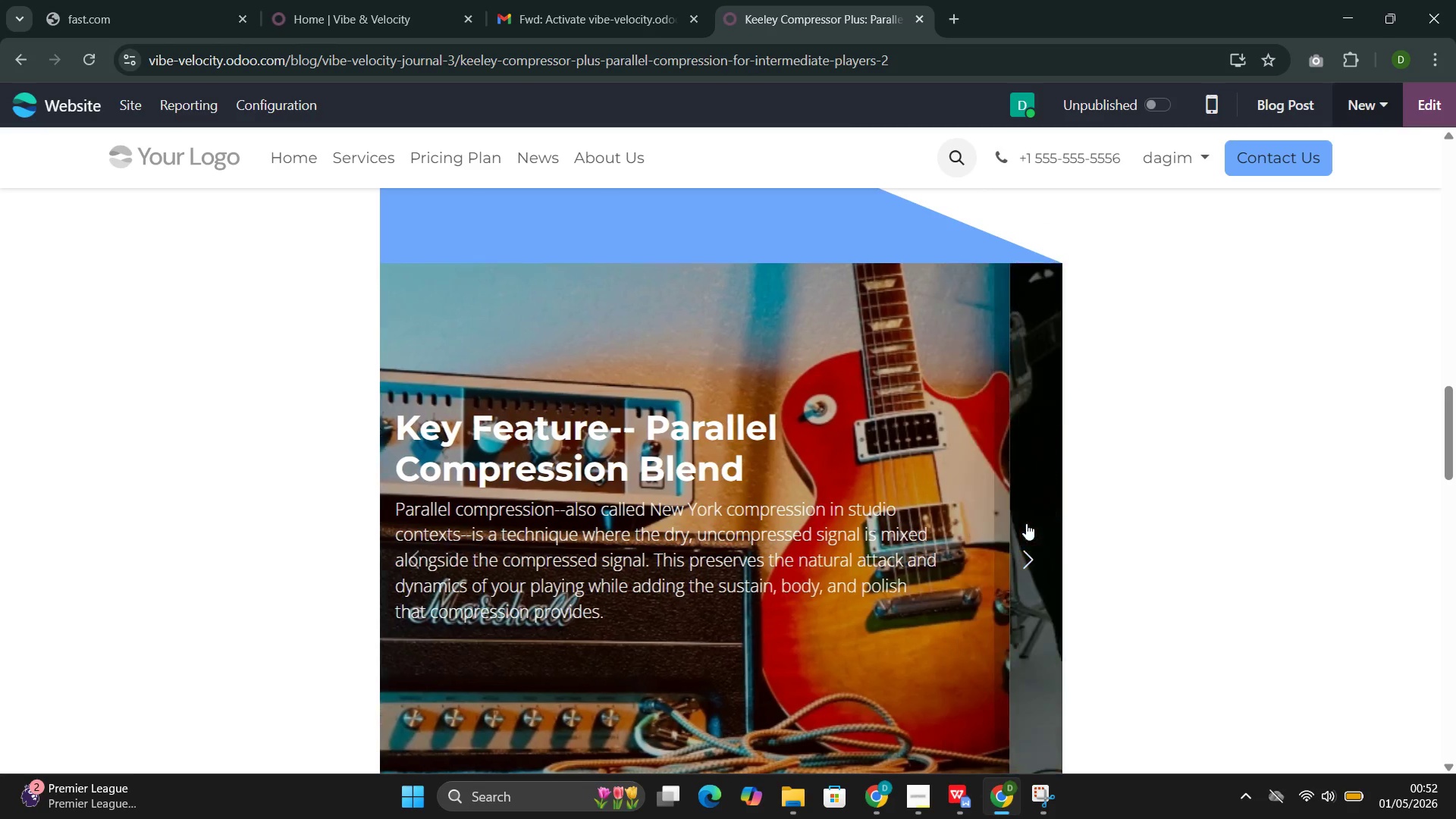 
left_click([1026, 523])
 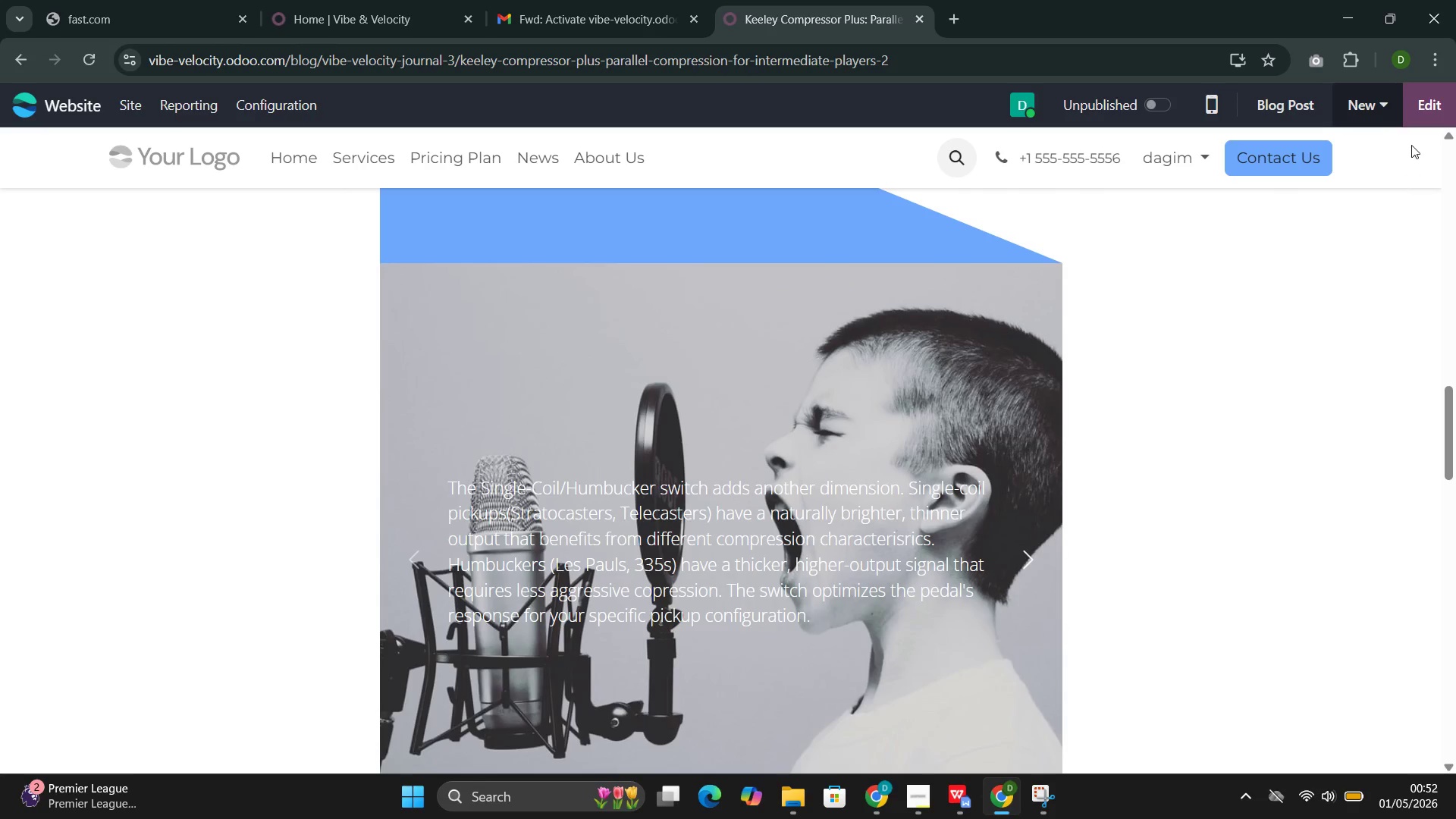 
left_click([1431, 119])
 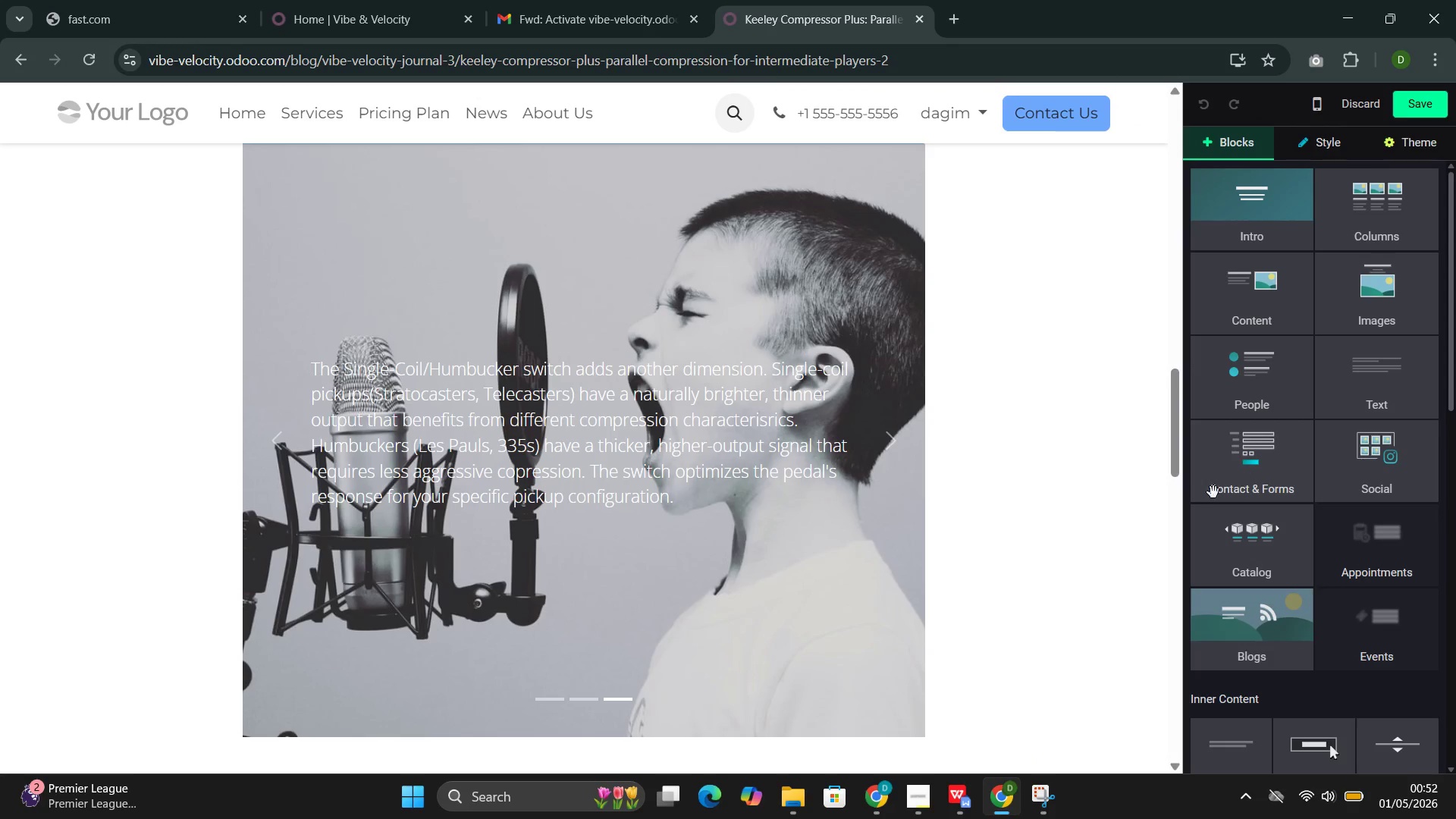 
left_click([817, 349])
 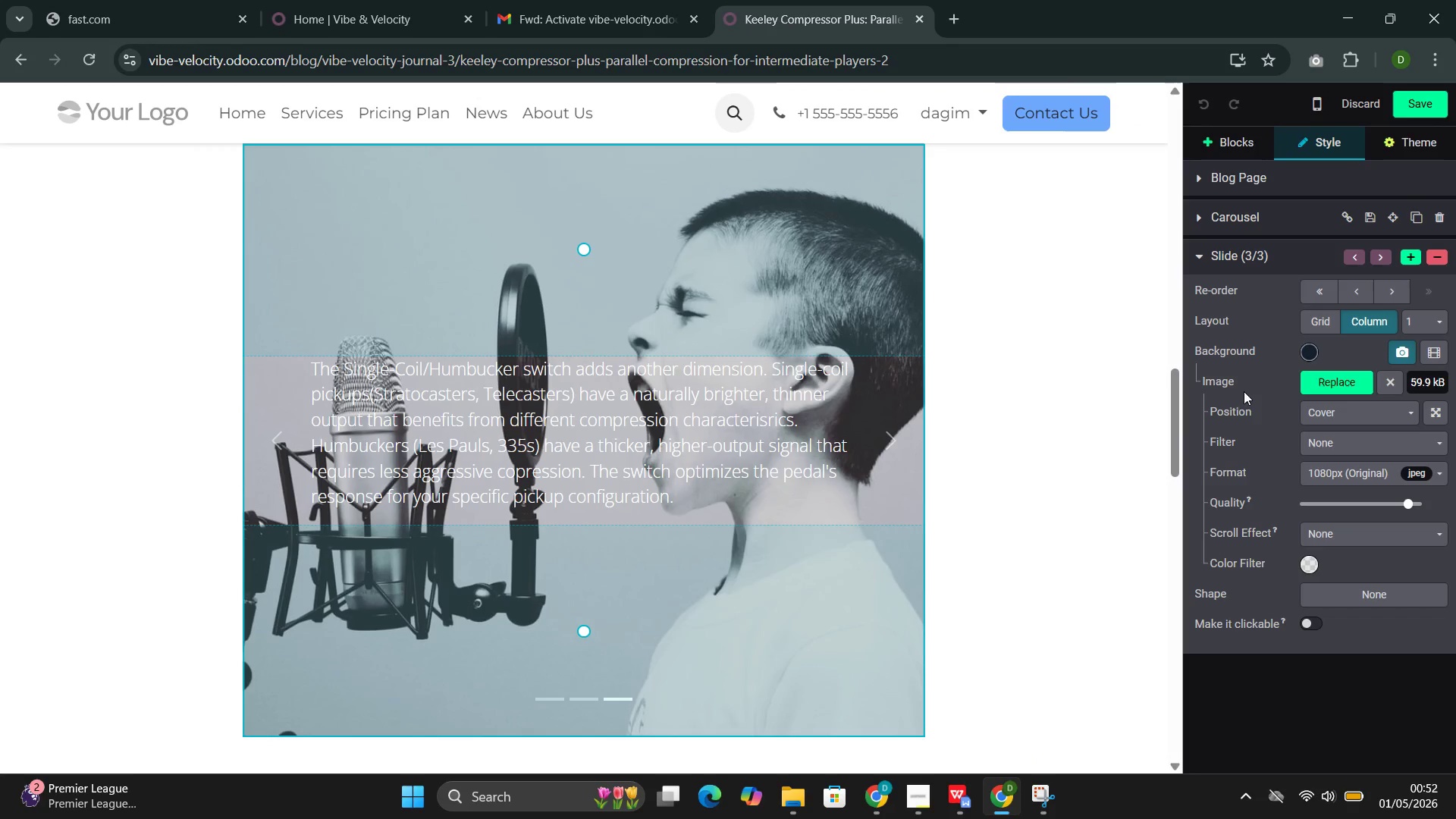 
left_click([1335, 380])
 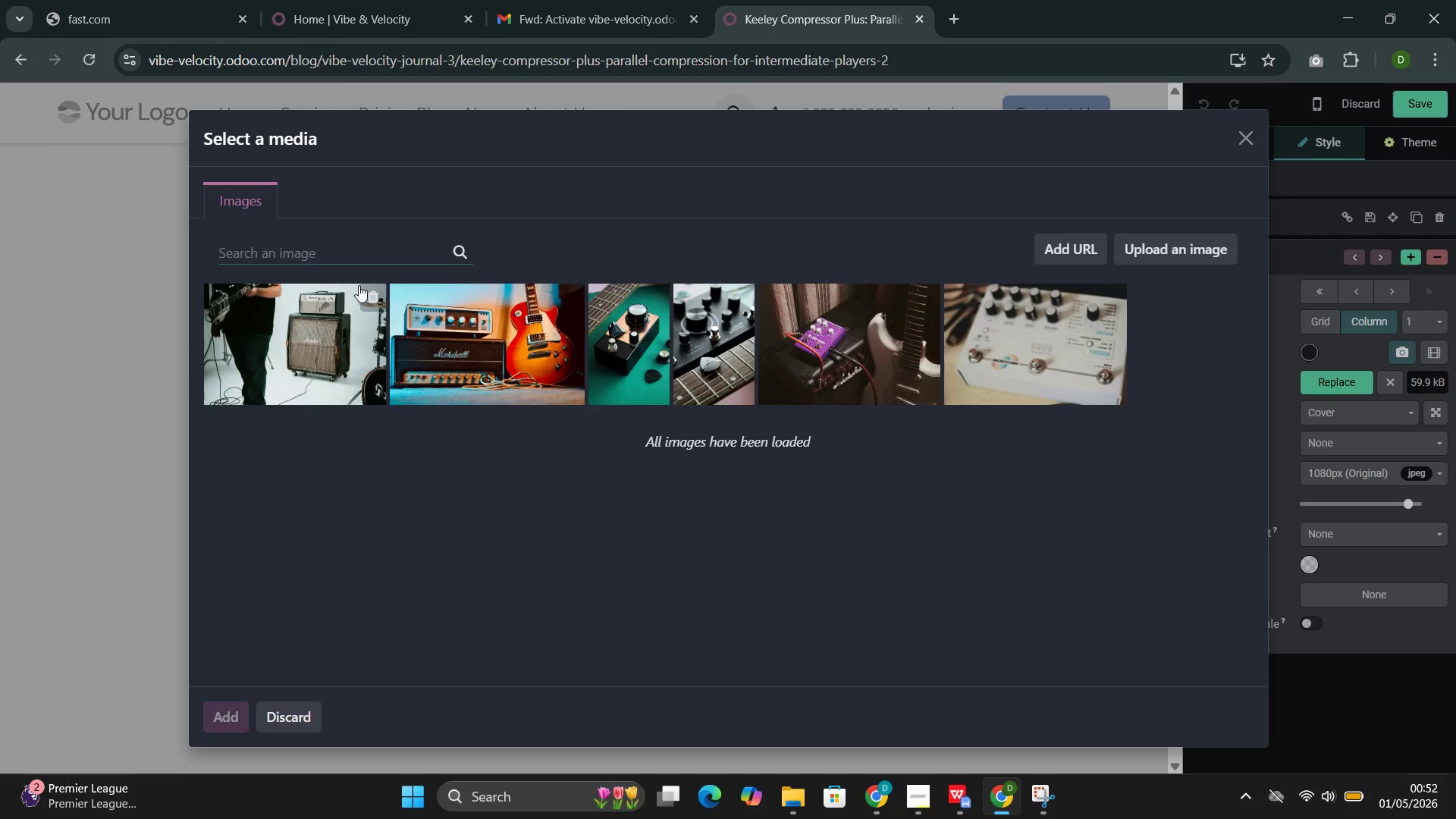 
left_click([349, 253])
 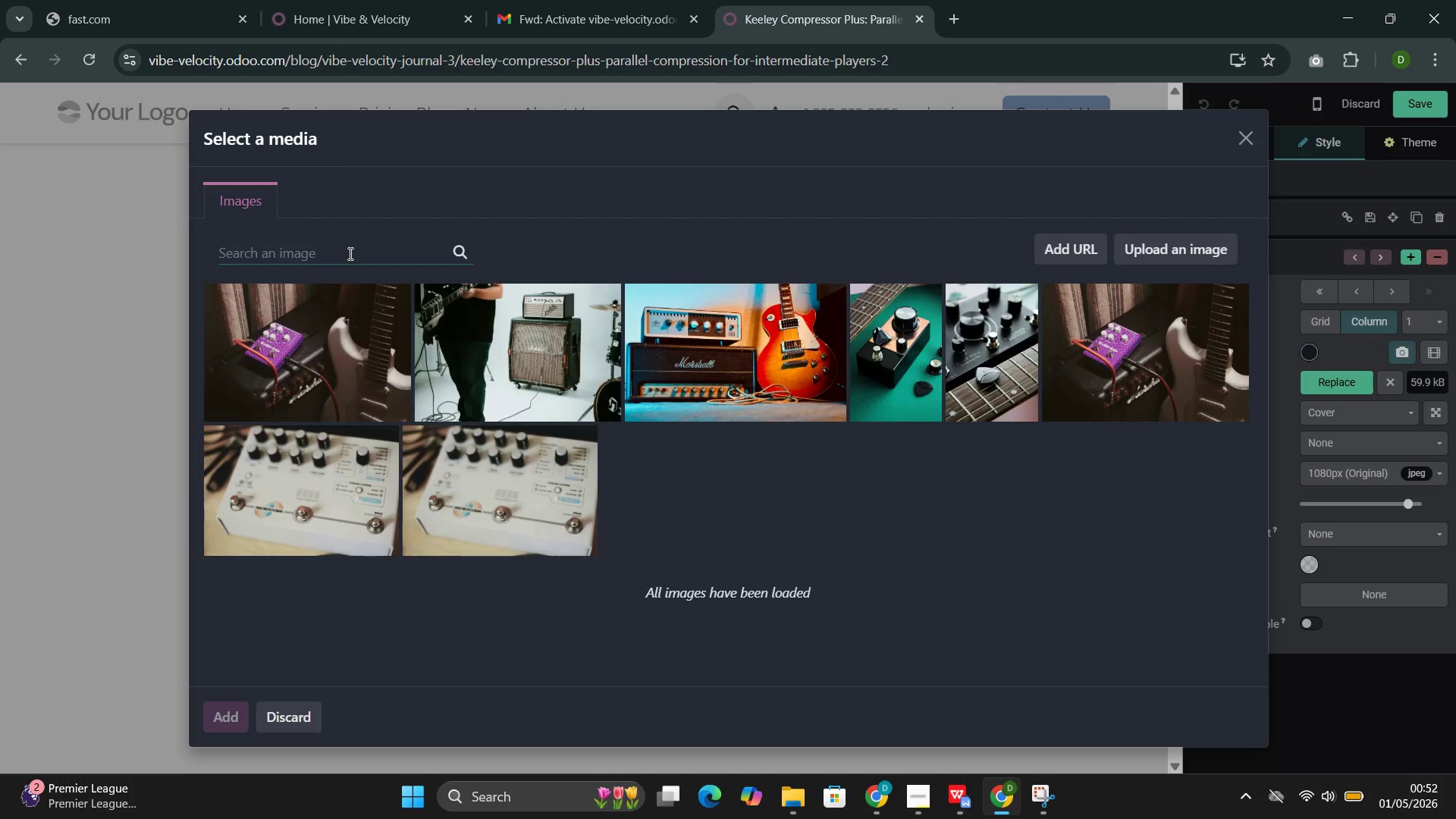 
key(Control+V)
 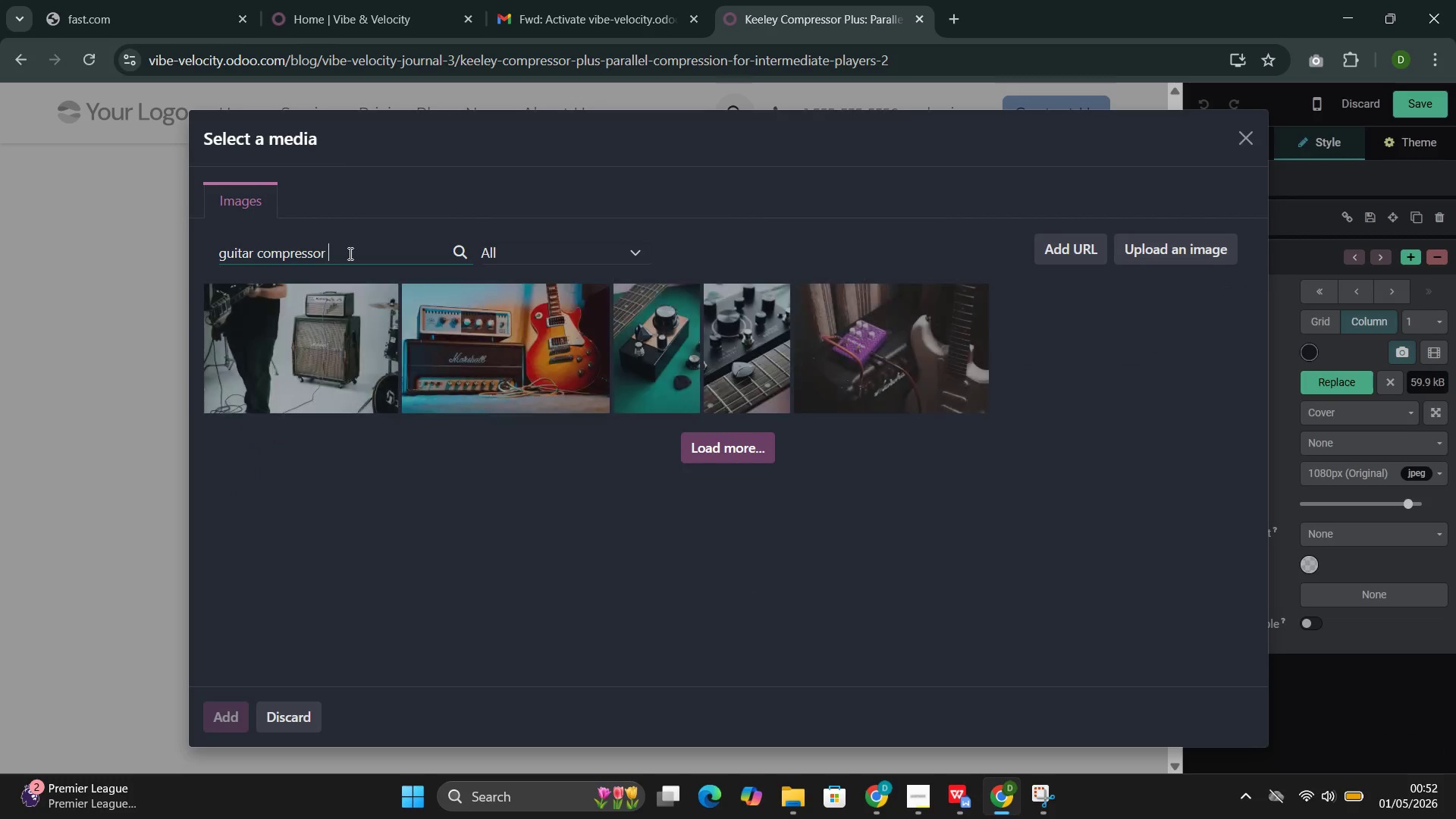 
mouse_move([533, 523])
 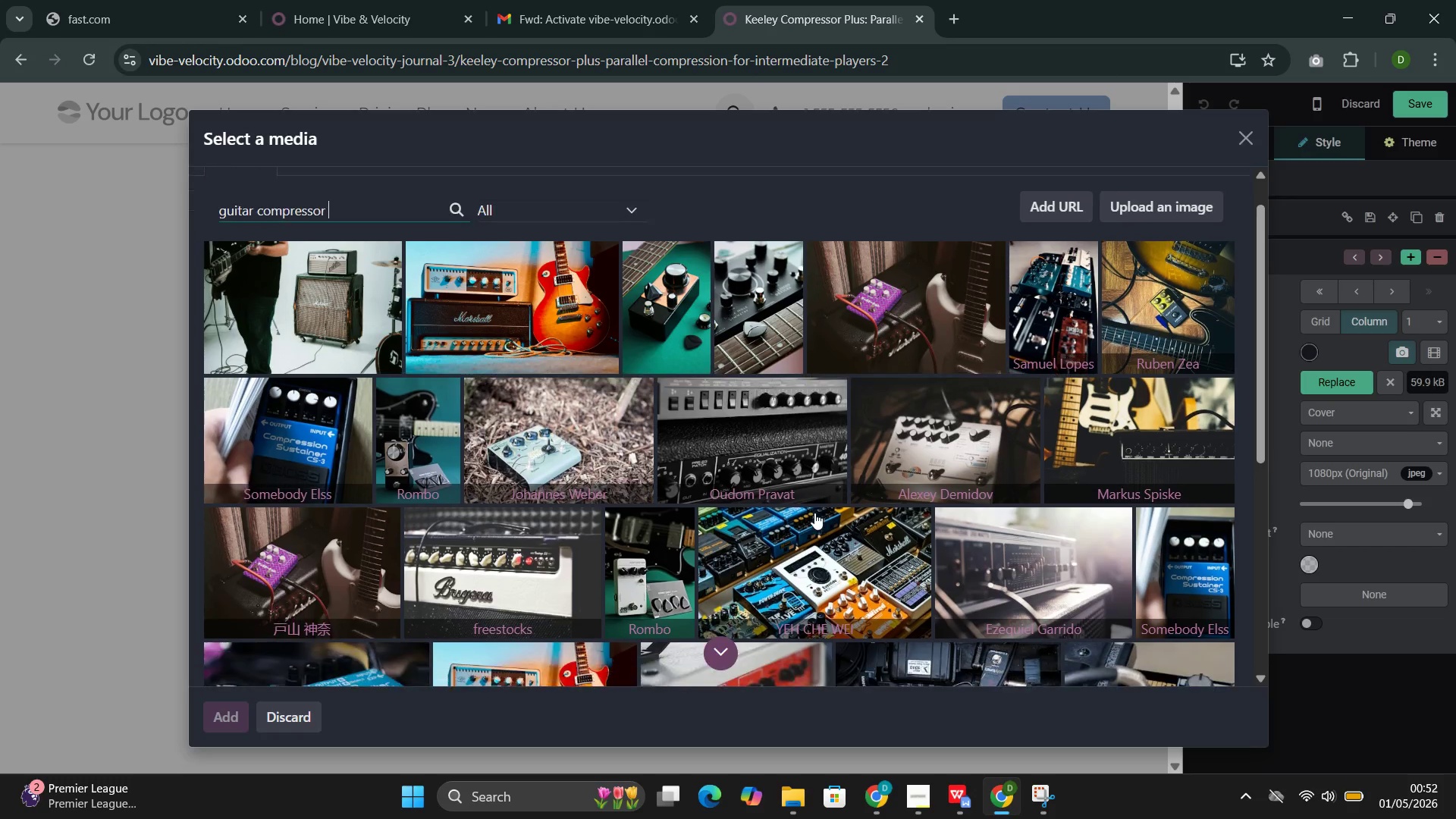 
left_click([741, 441])
 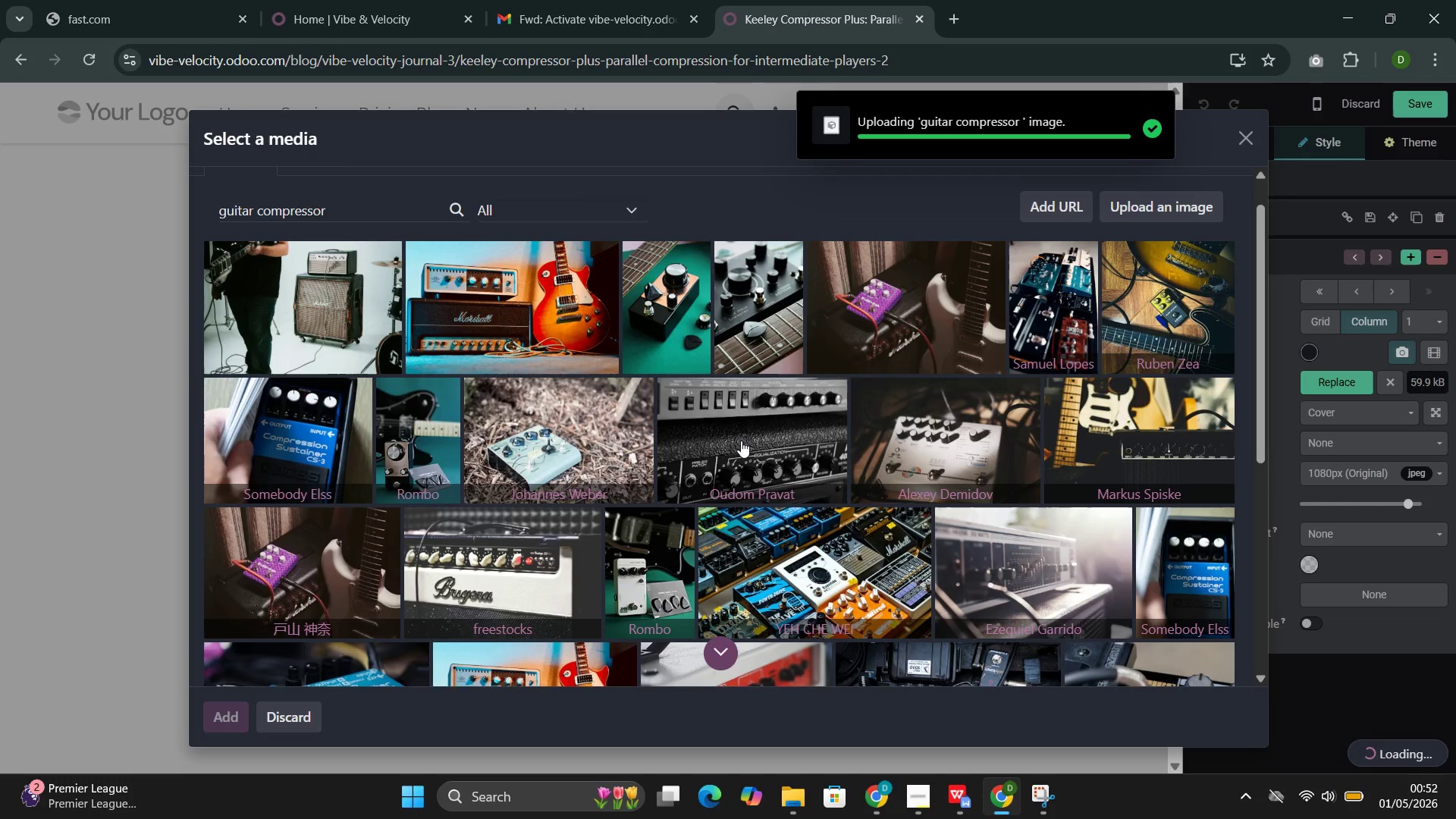 
wait(8.67)
 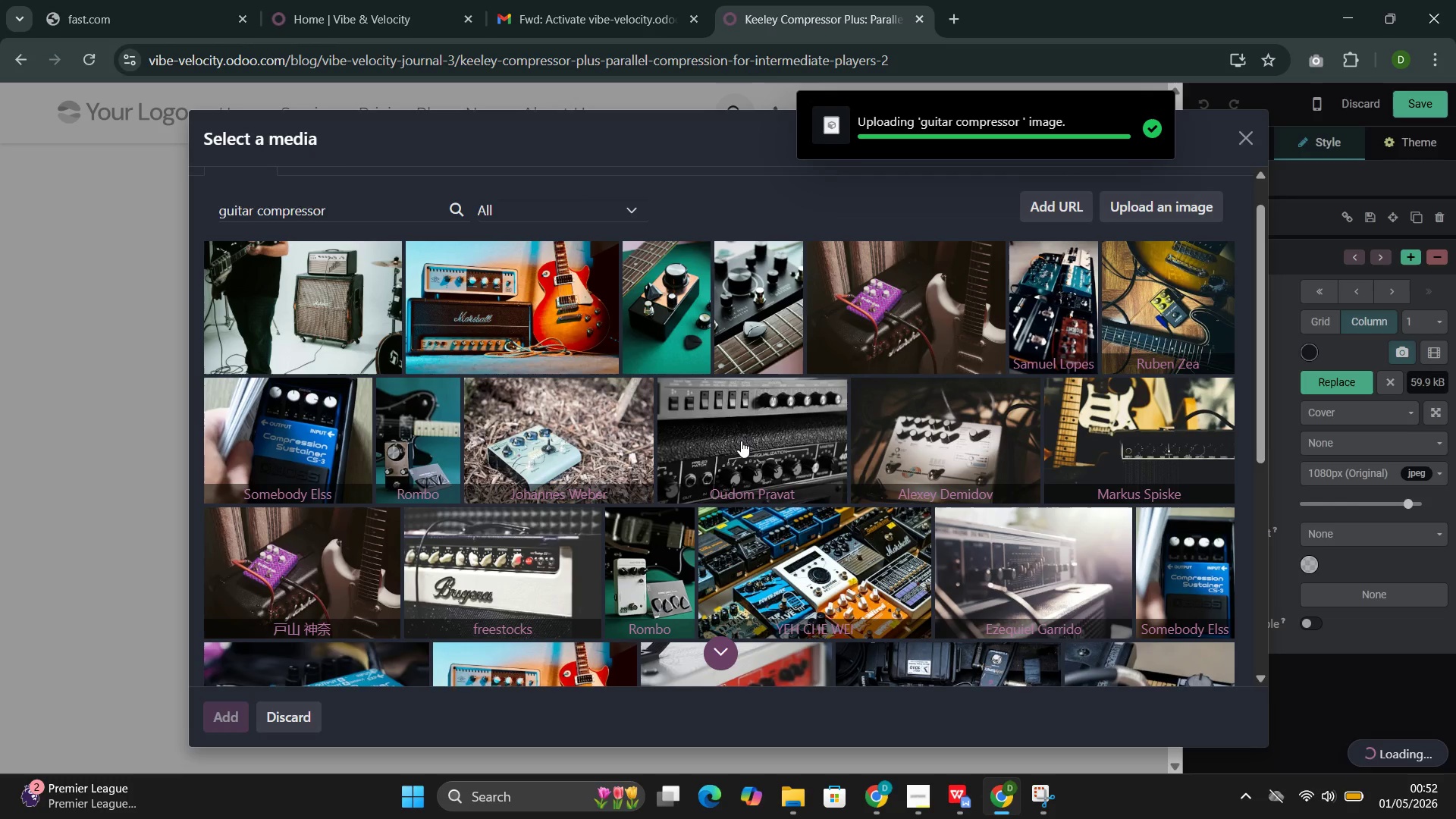 
left_click([388, 302])
 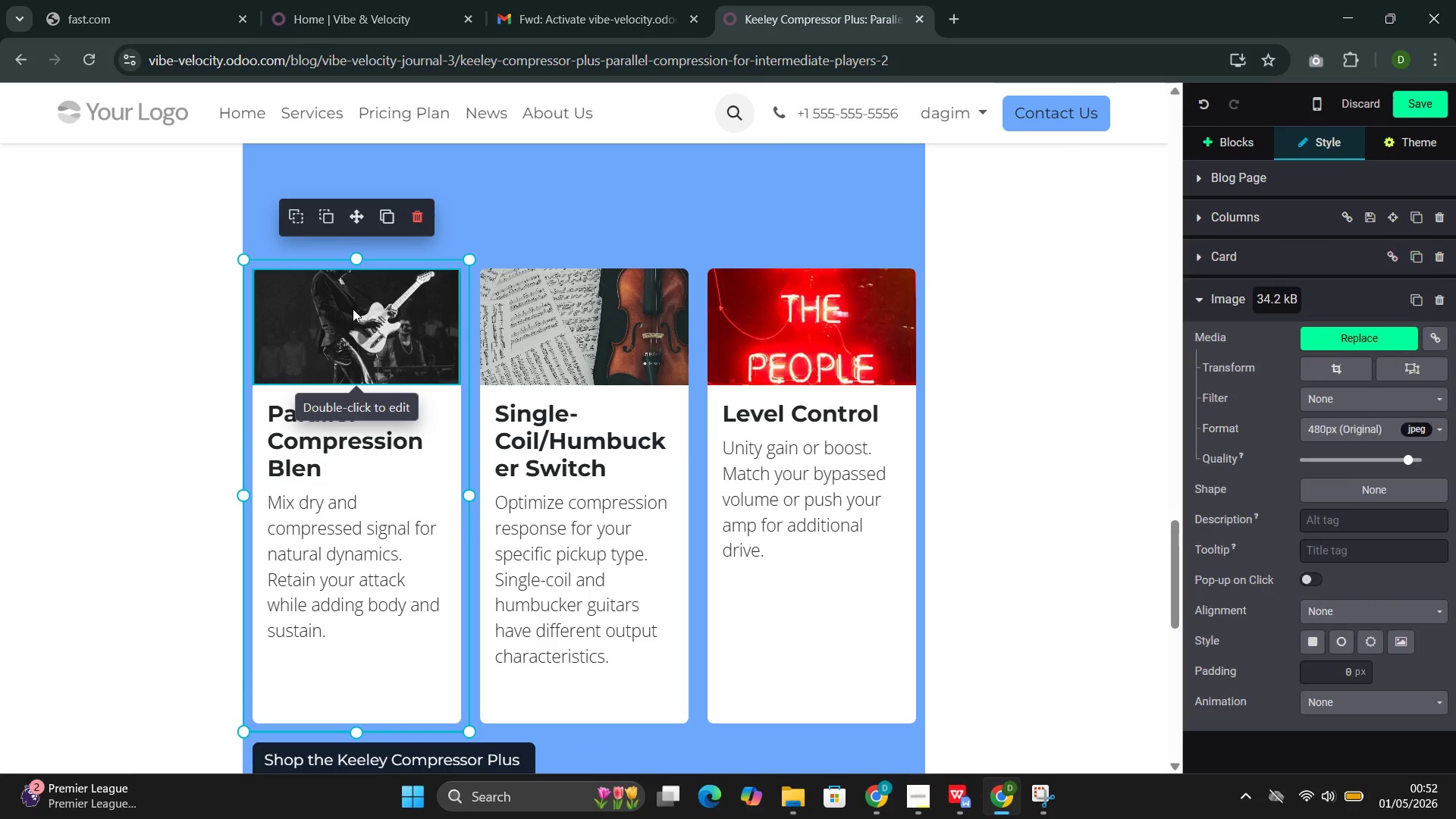 
double_click([353, 309])
 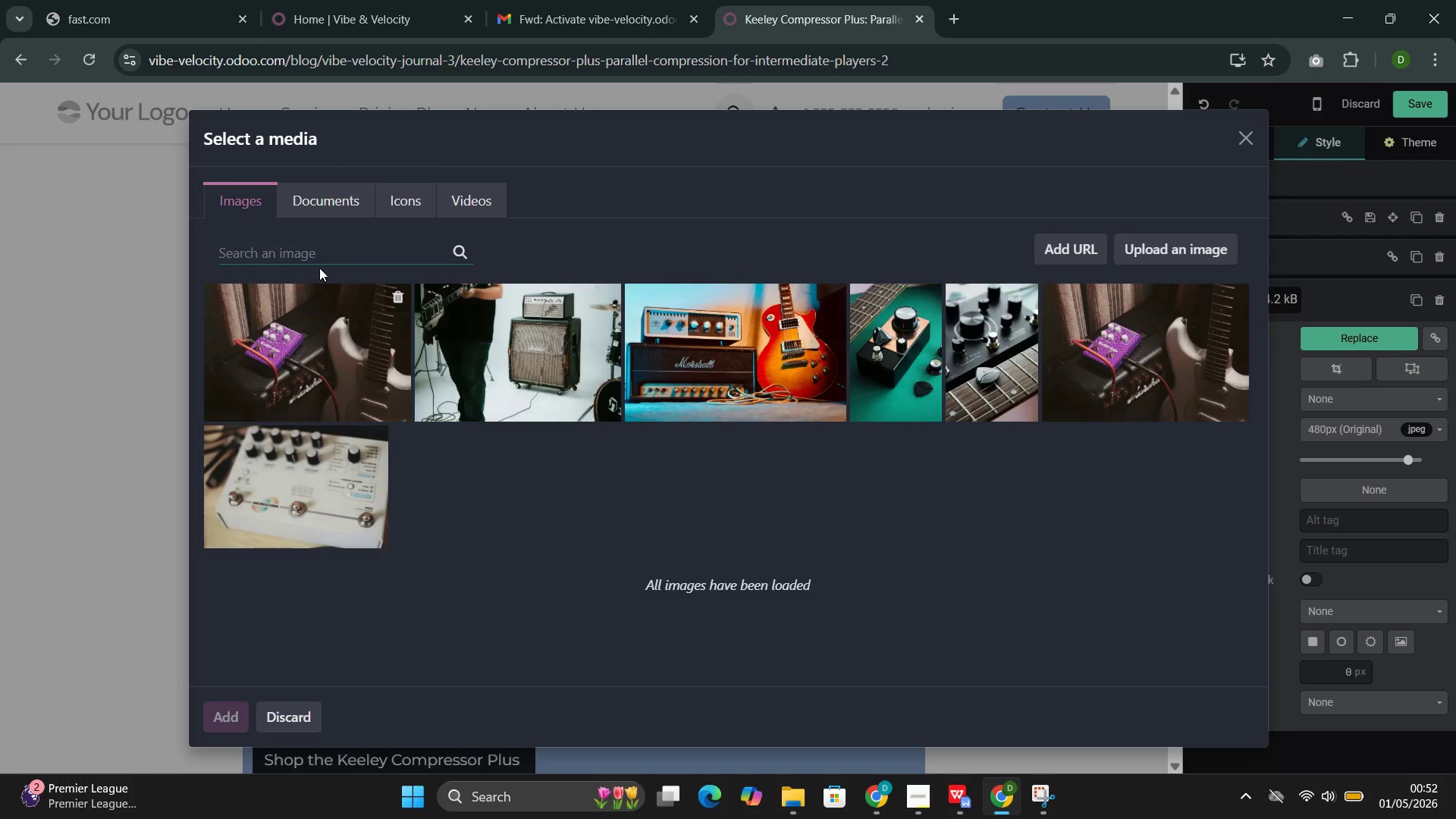 
left_click([304, 242])
 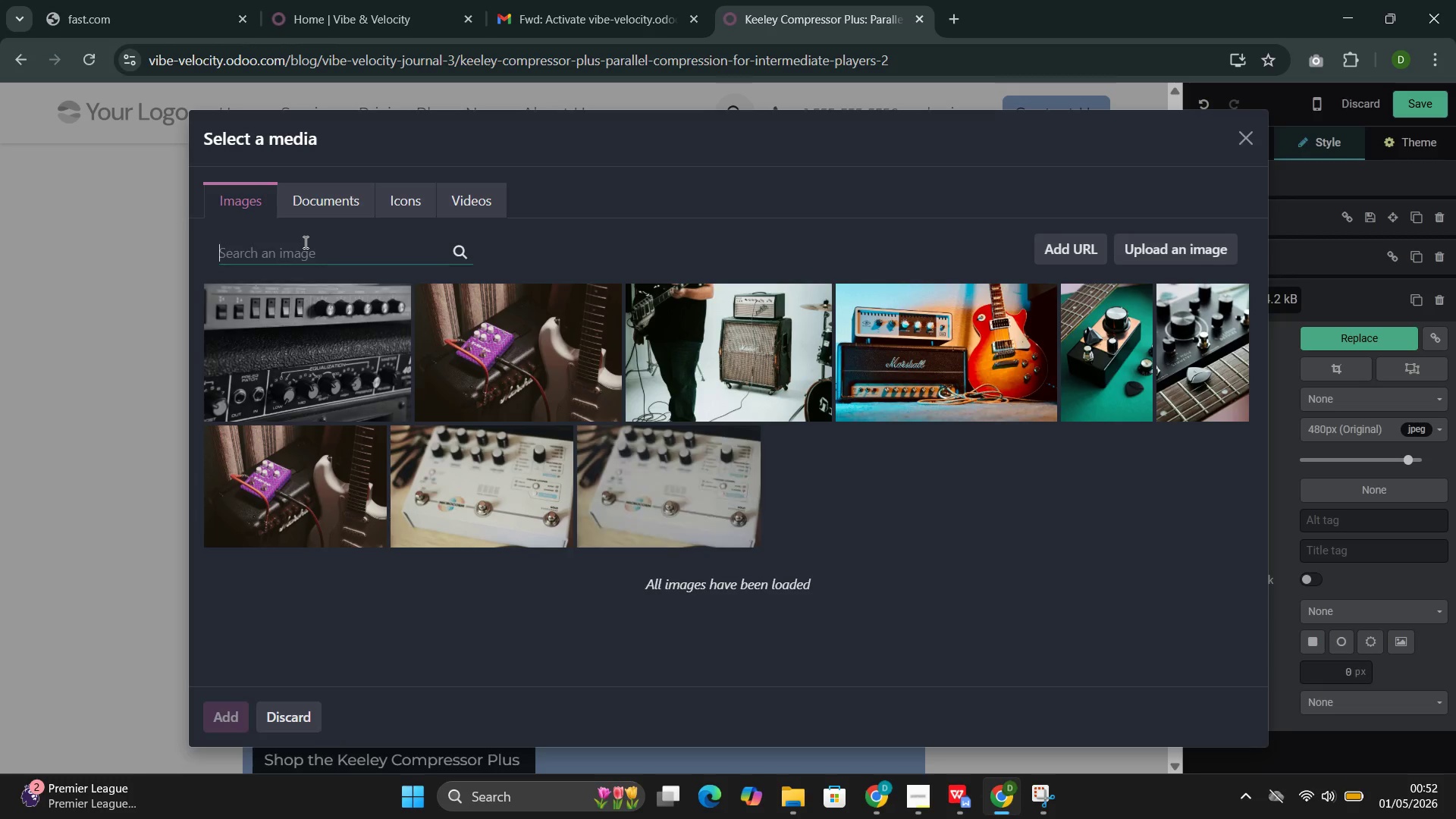 
key(Control+V)
 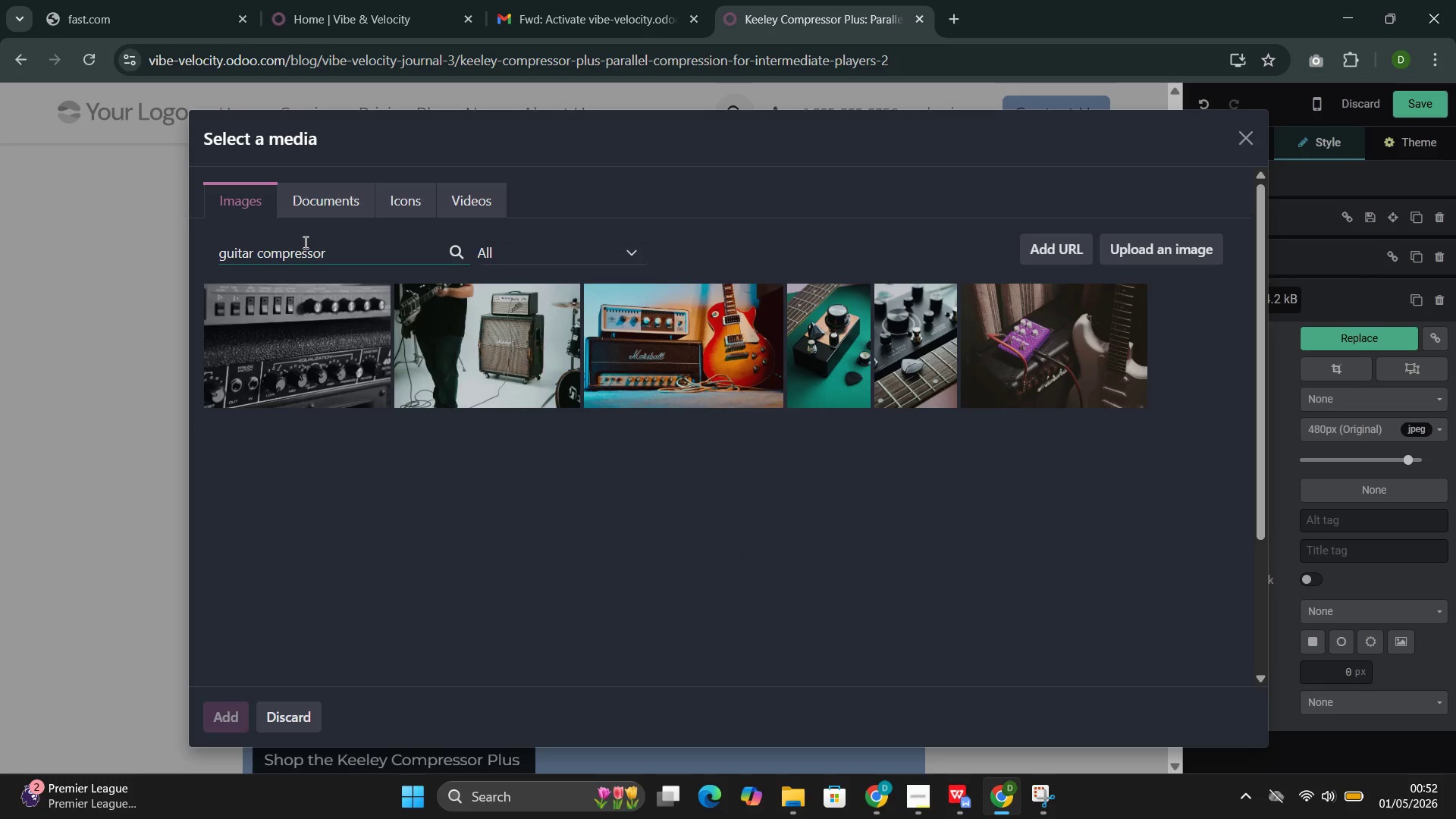 
mouse_move([510, 491])
 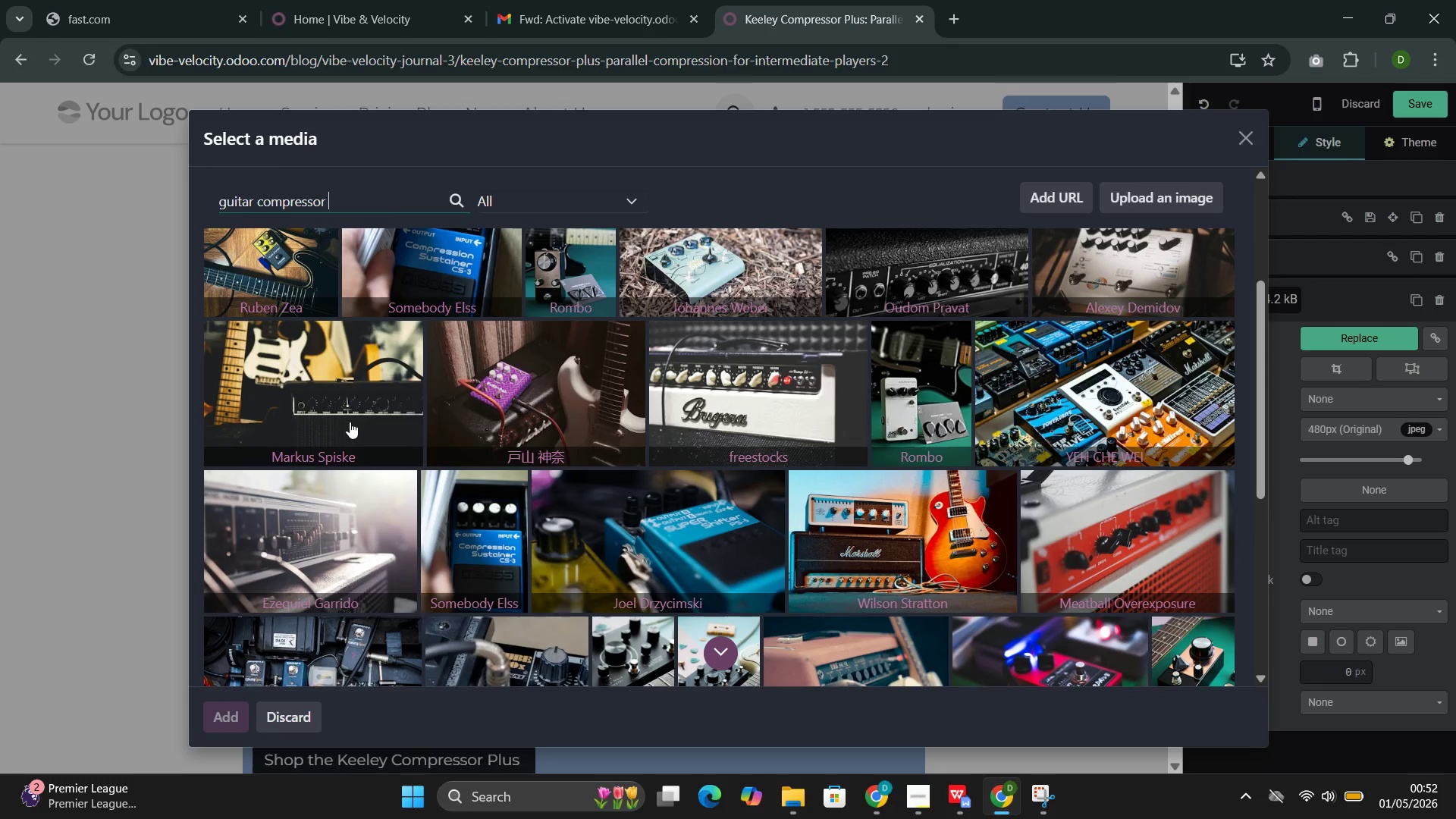 
left_click([350, 422])
 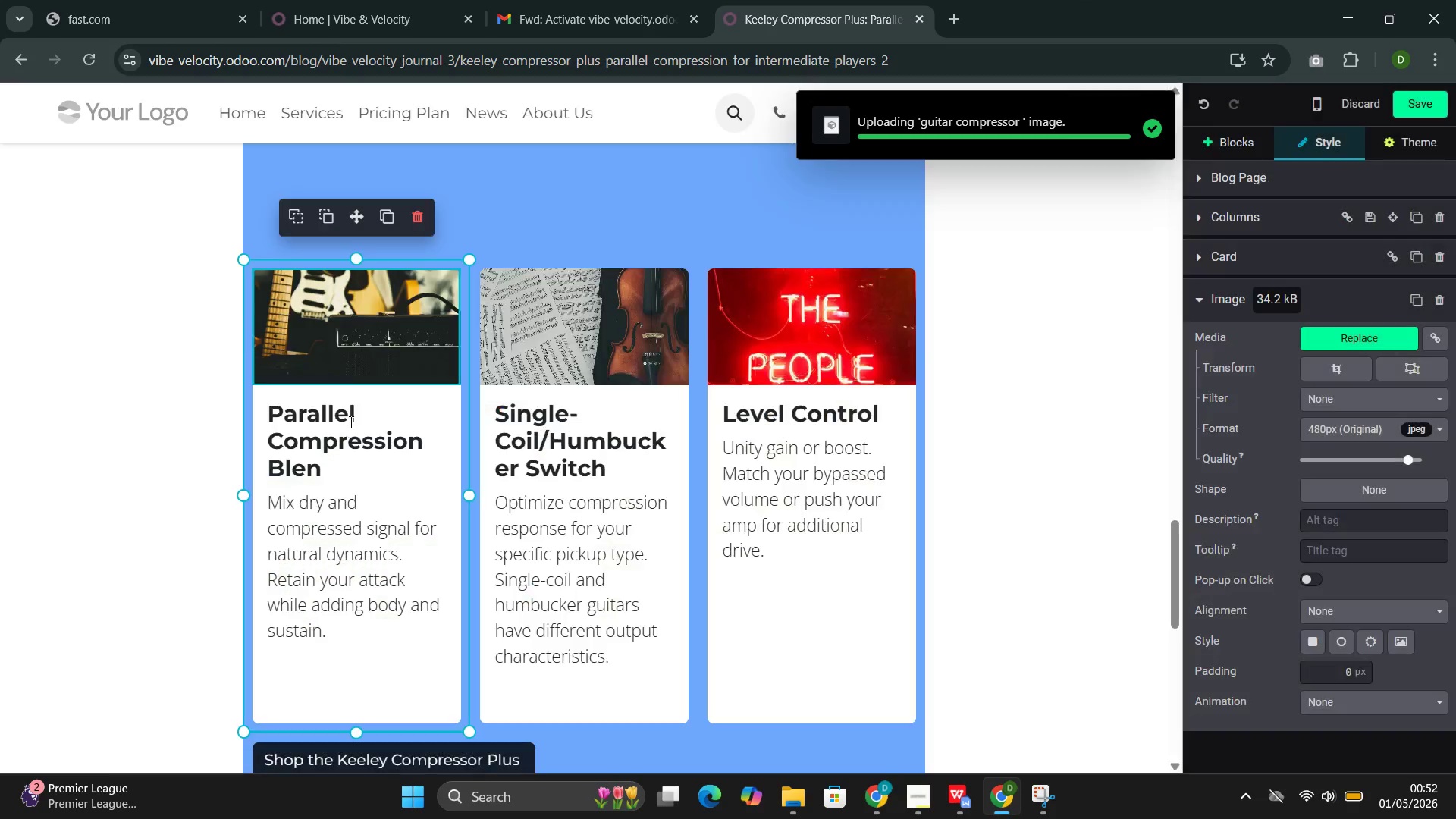 
wait(6.0)
 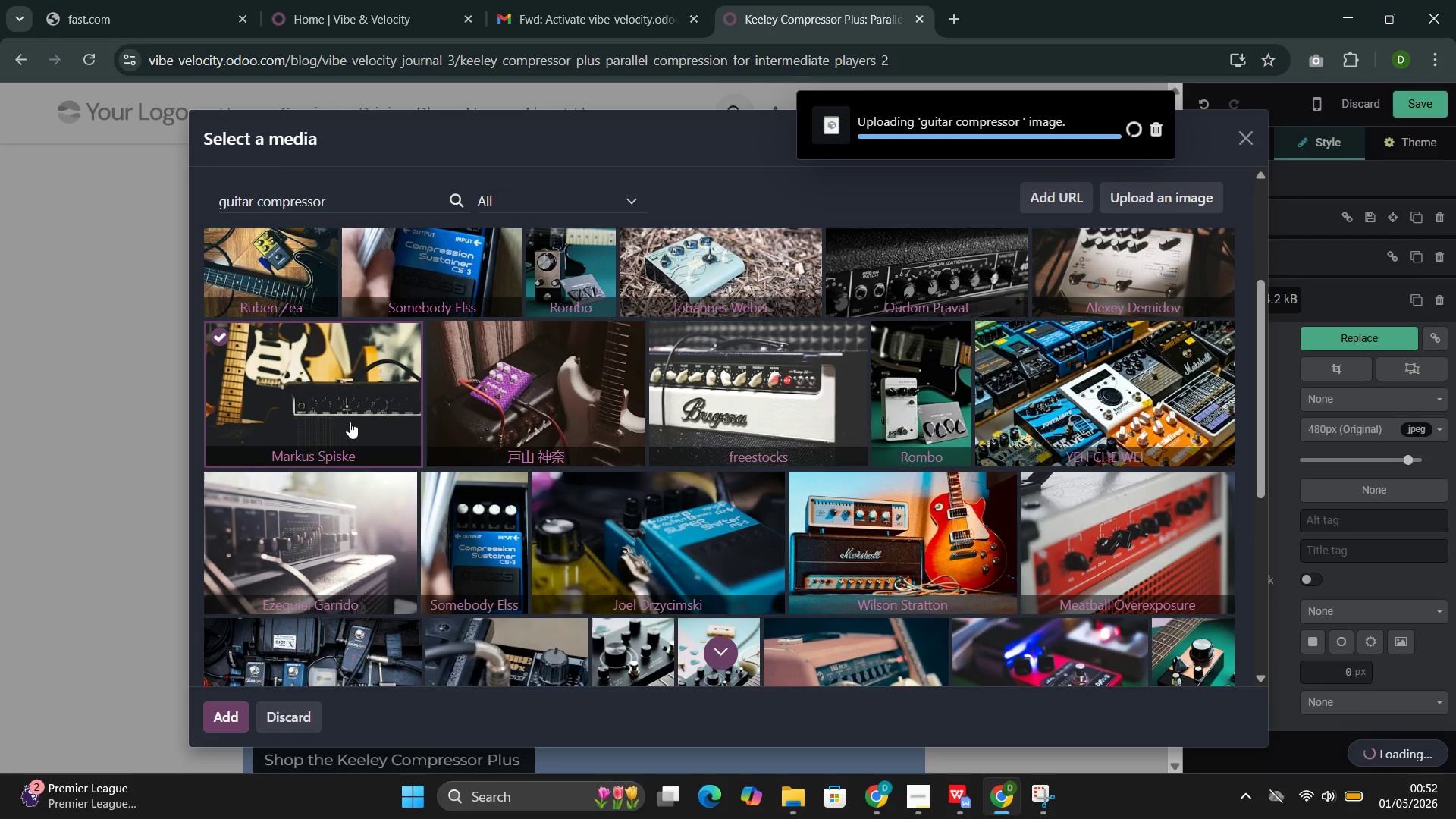 
double_click([597, 321])
 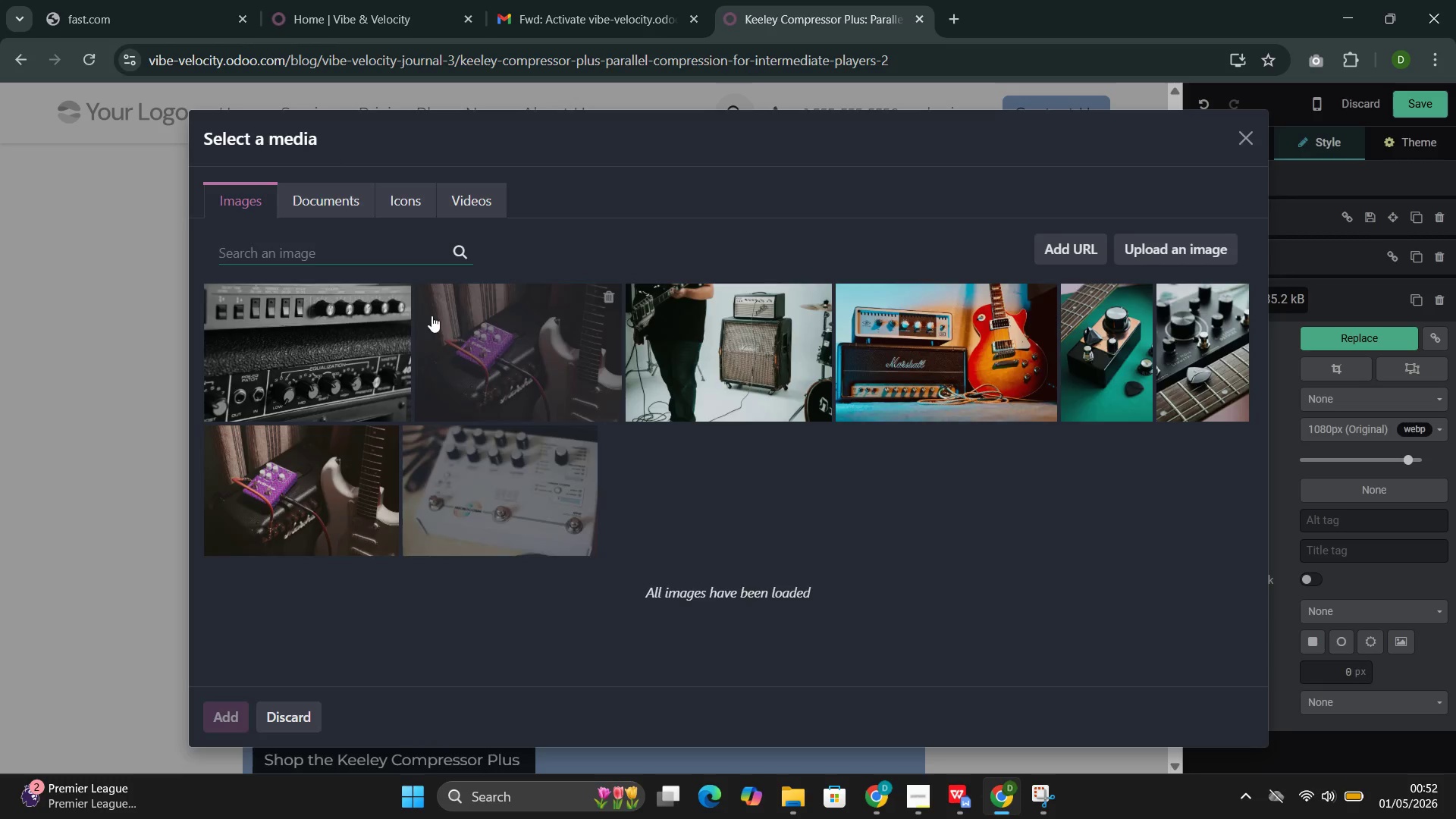 
left_click([342, 256])
 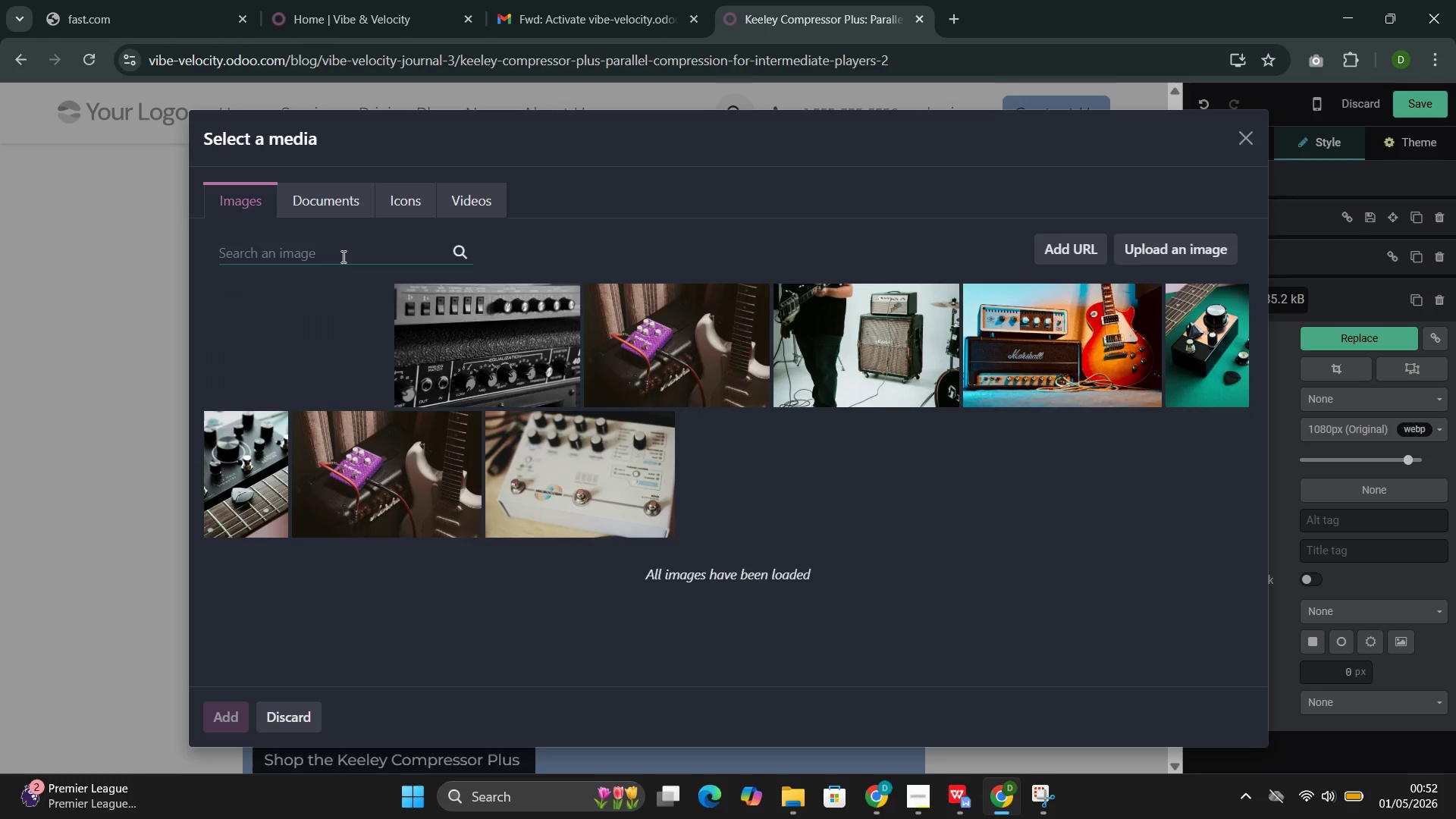 
key(Control+V)
 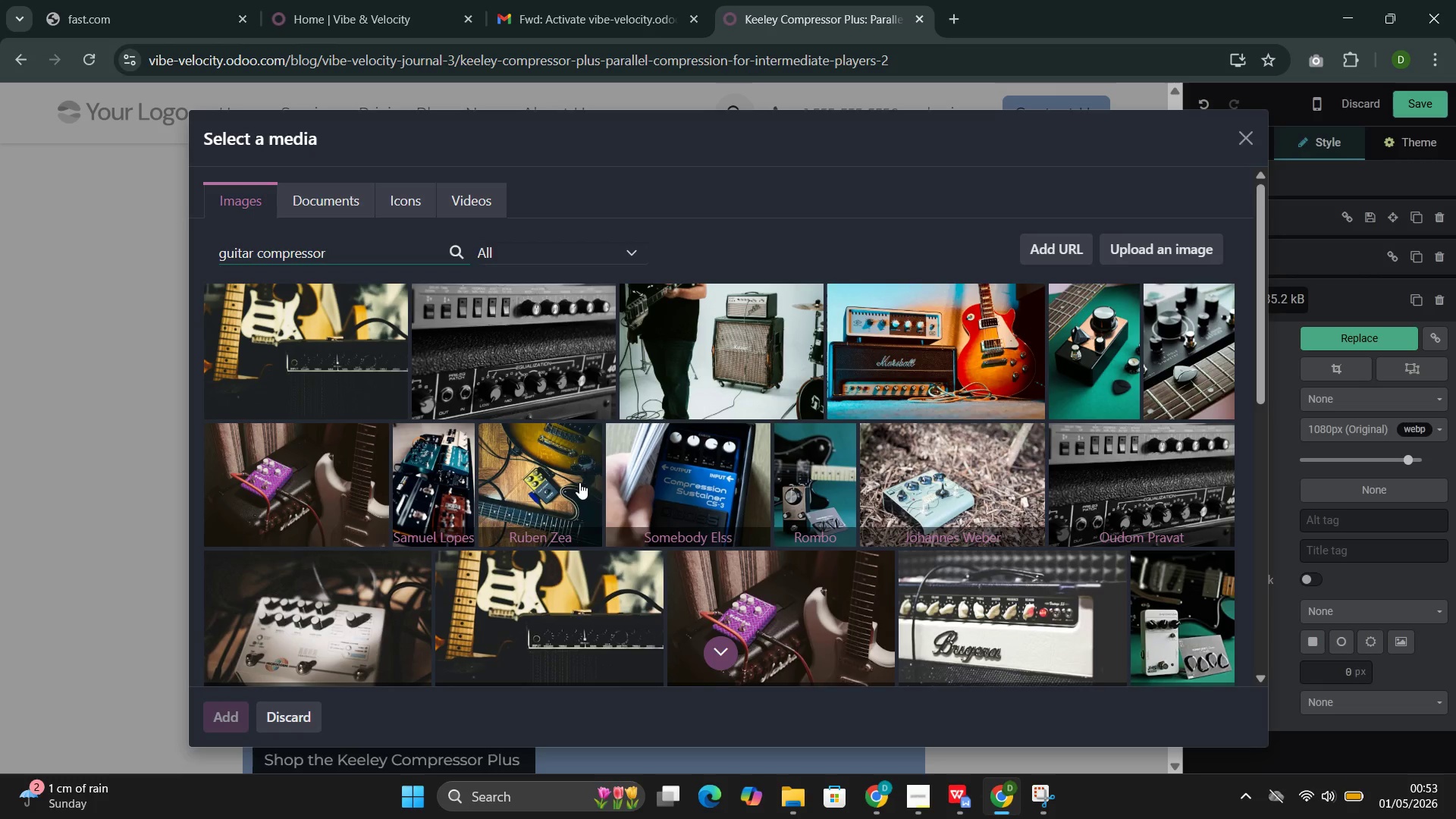 
wait(6.59)
 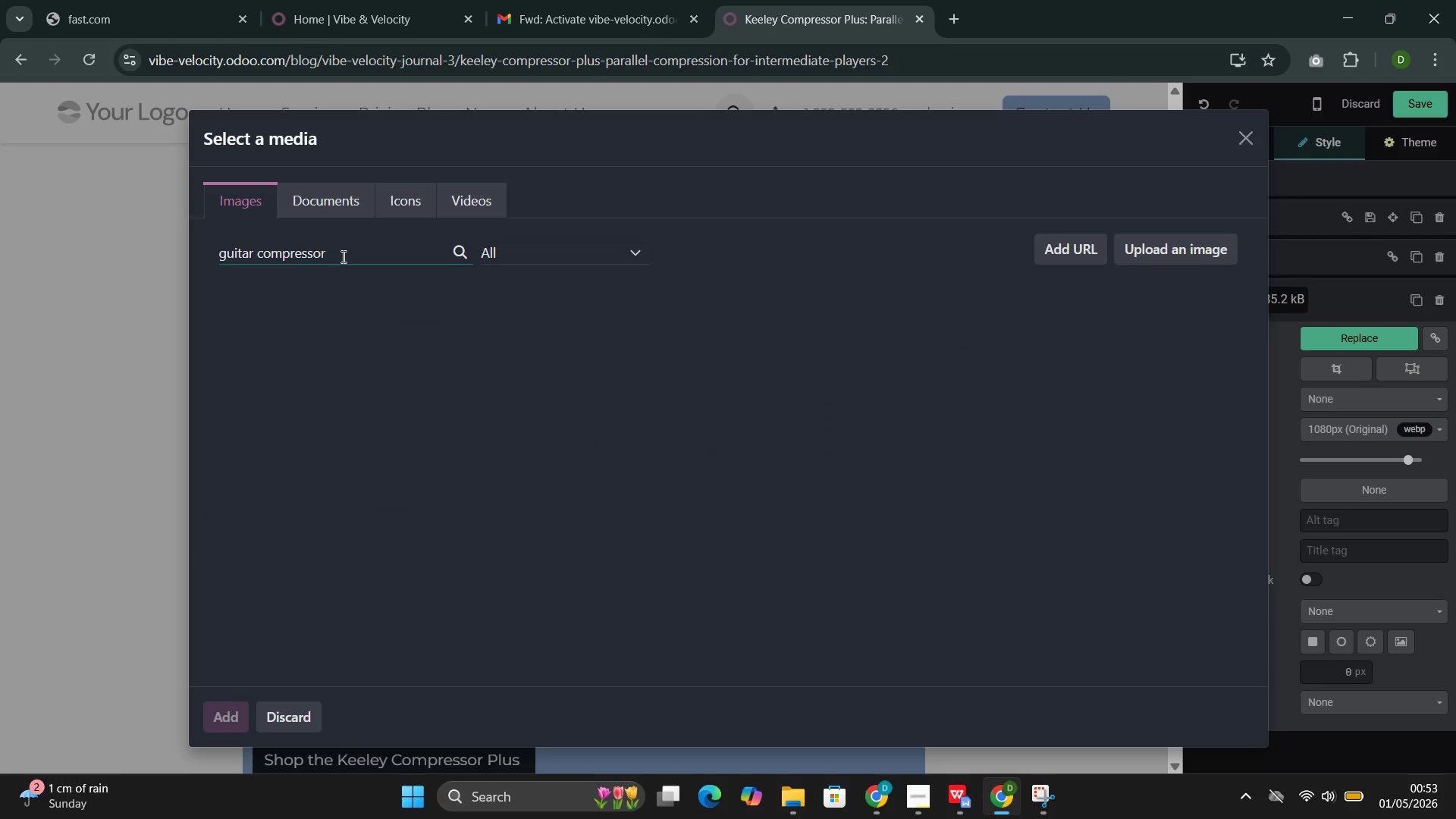 
left_click([579, 482])
 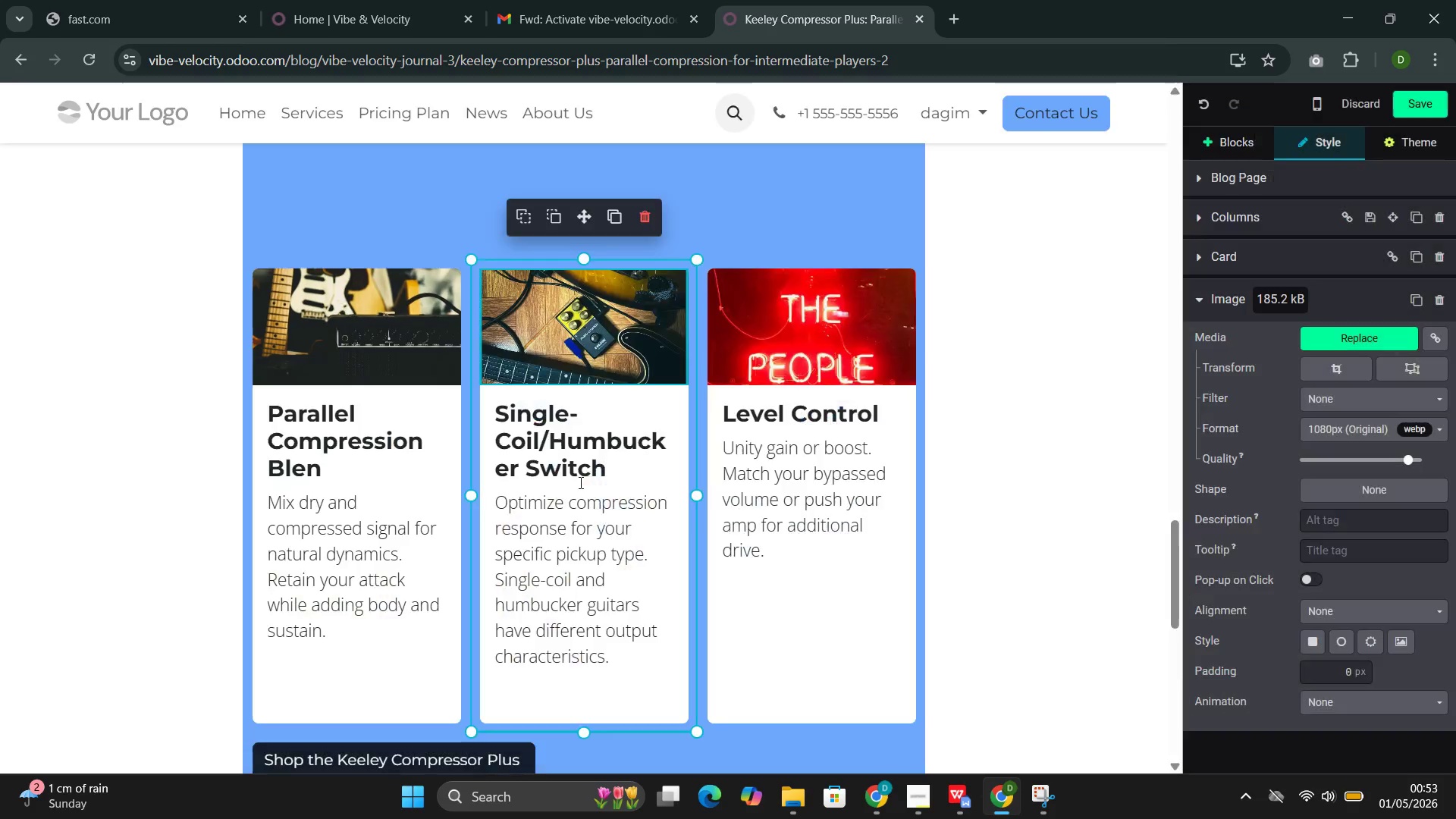 
wait(7.58)
 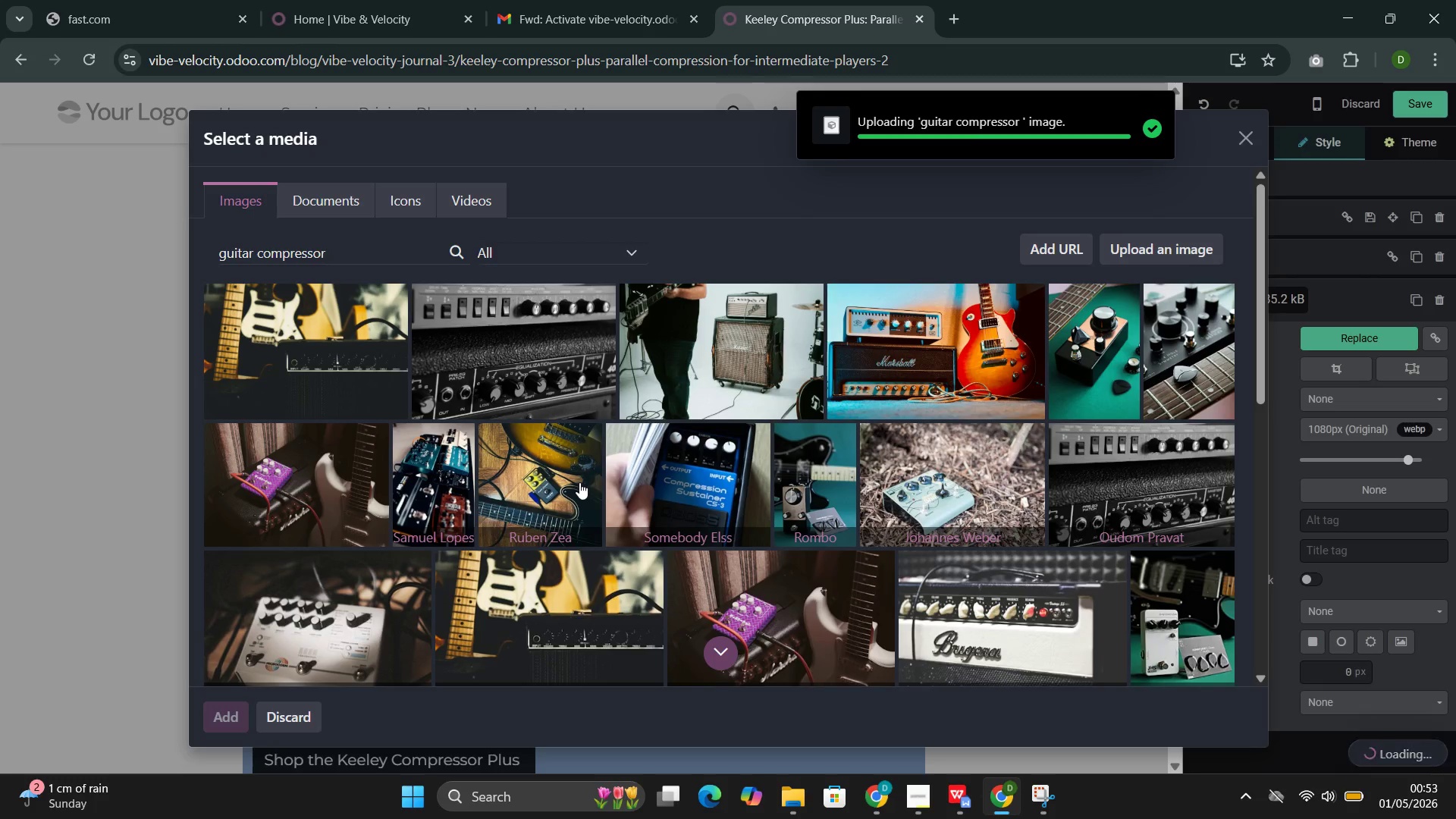 
double_click([792, 360])
 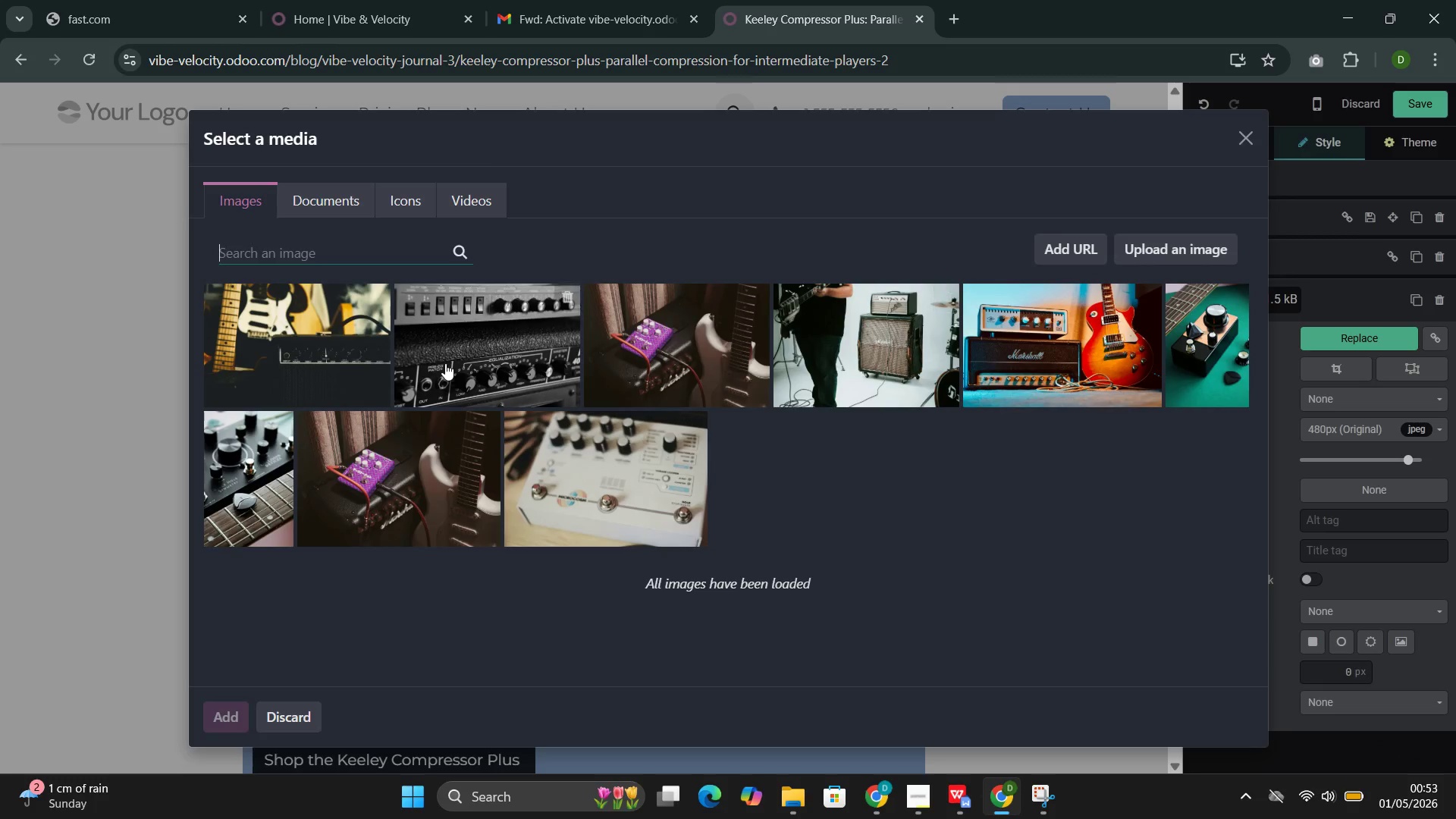 
left_click([326, 252])
 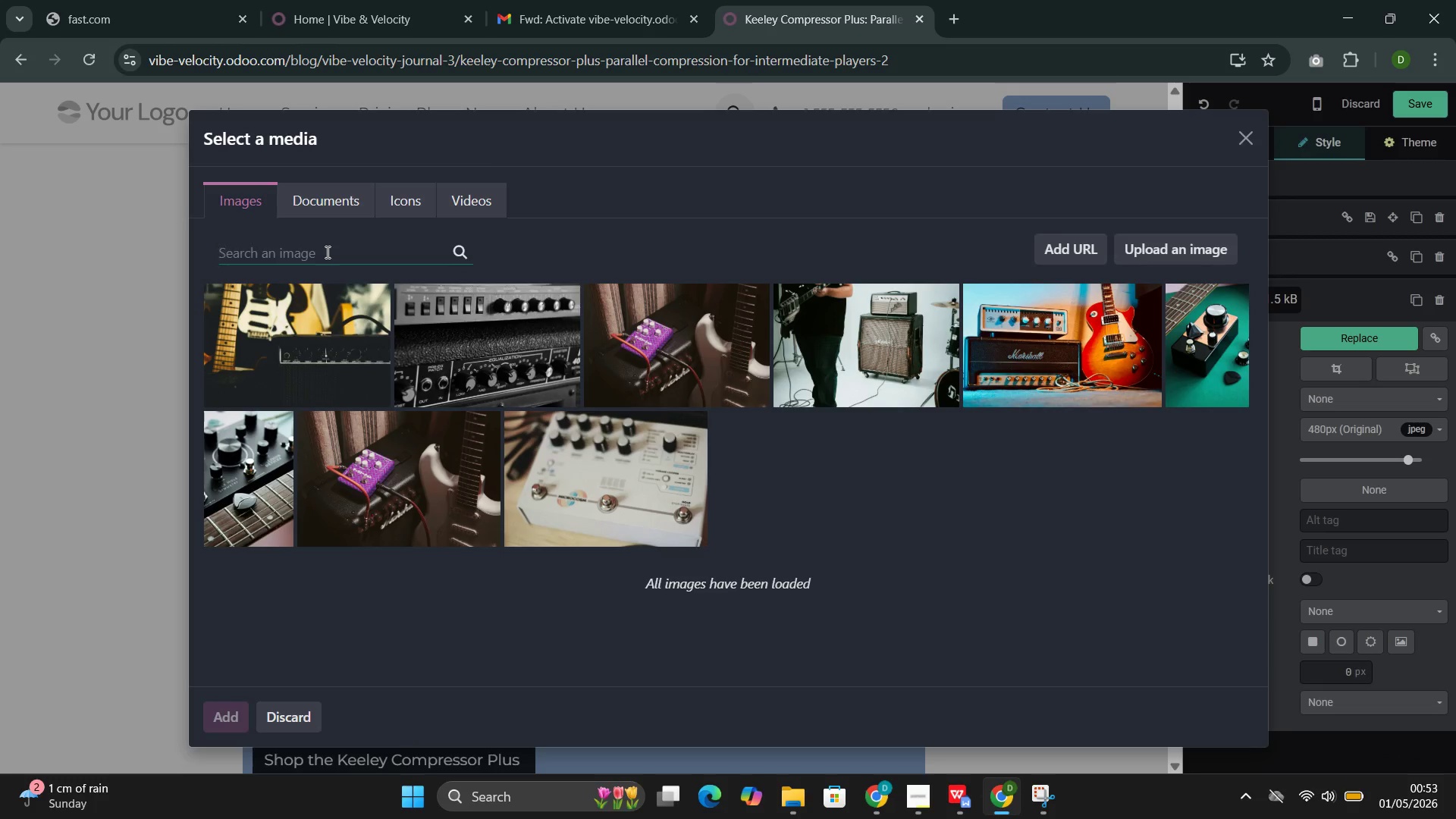 
key(Control+V)
 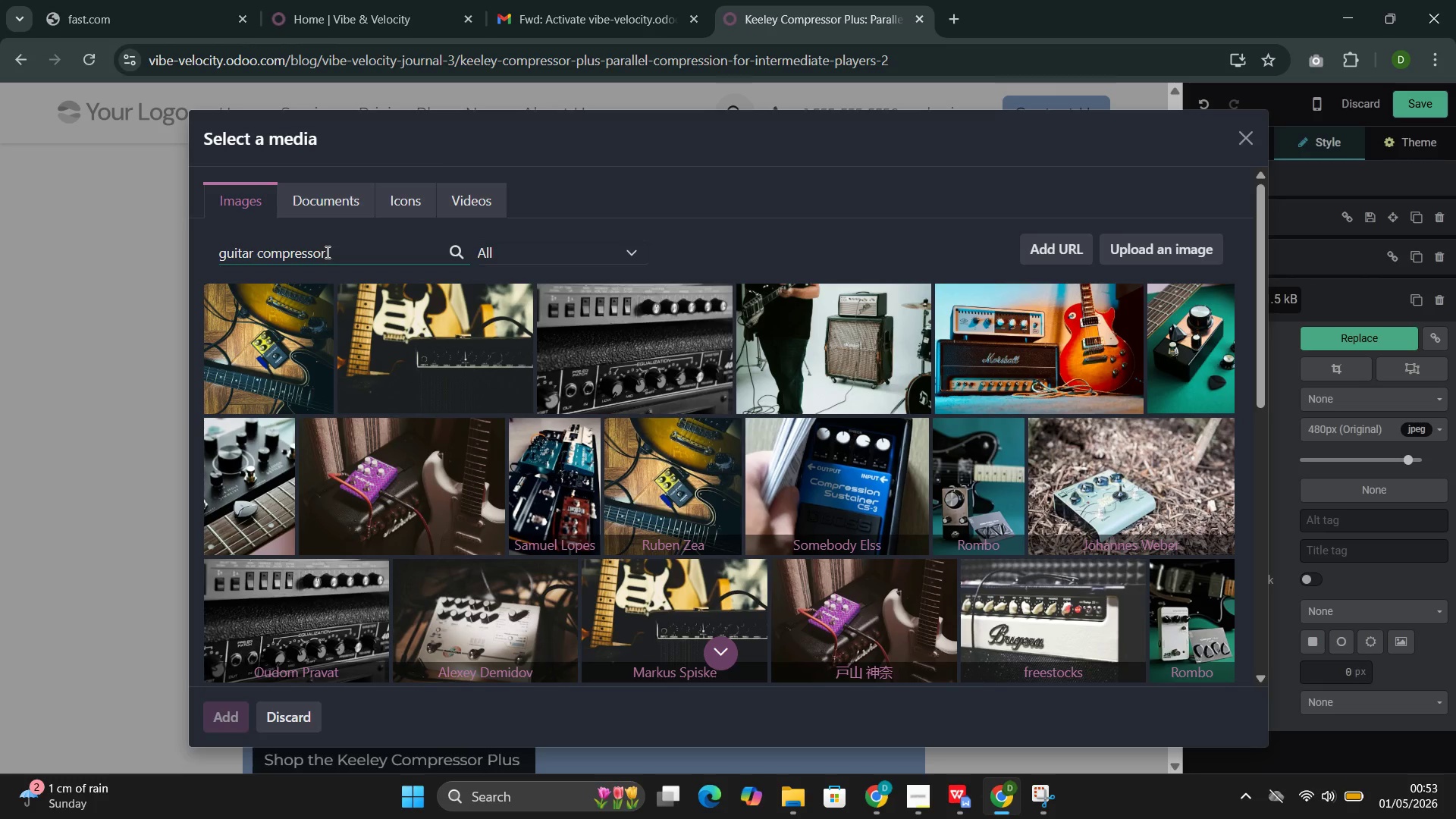 
wait(10.98)
 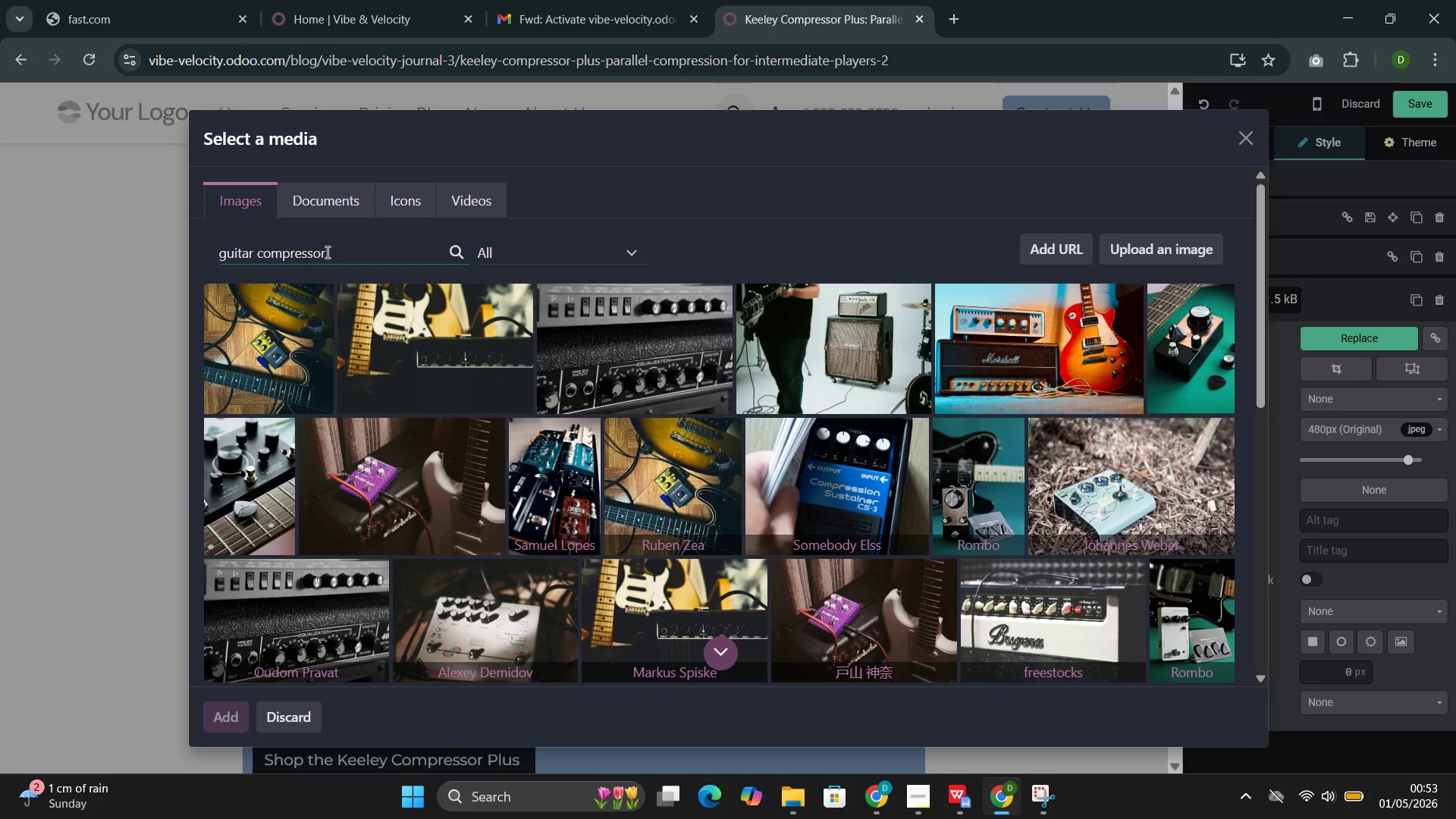 
mouse_move([617, 520])
 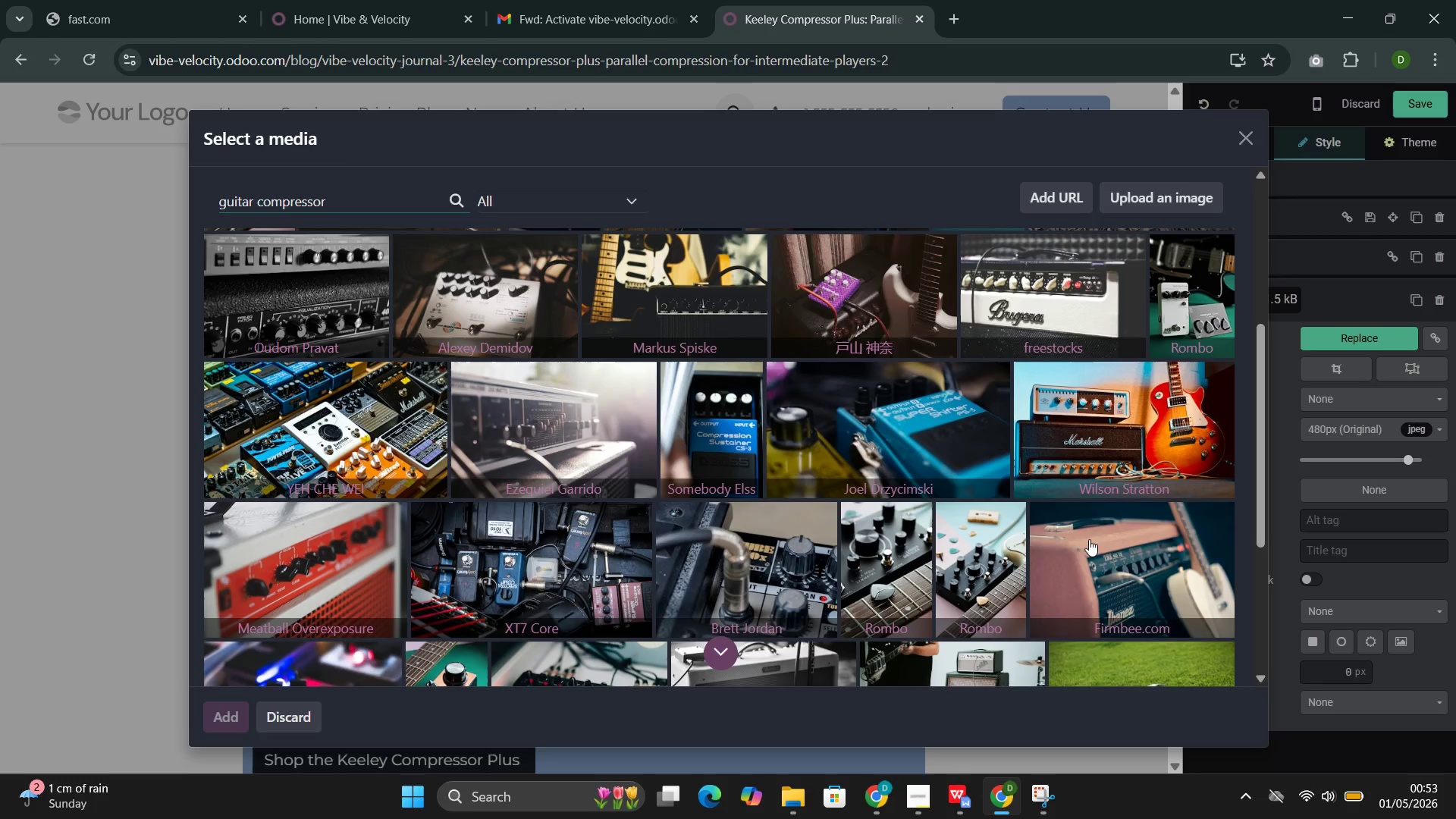 
left_click([1106, 553])
 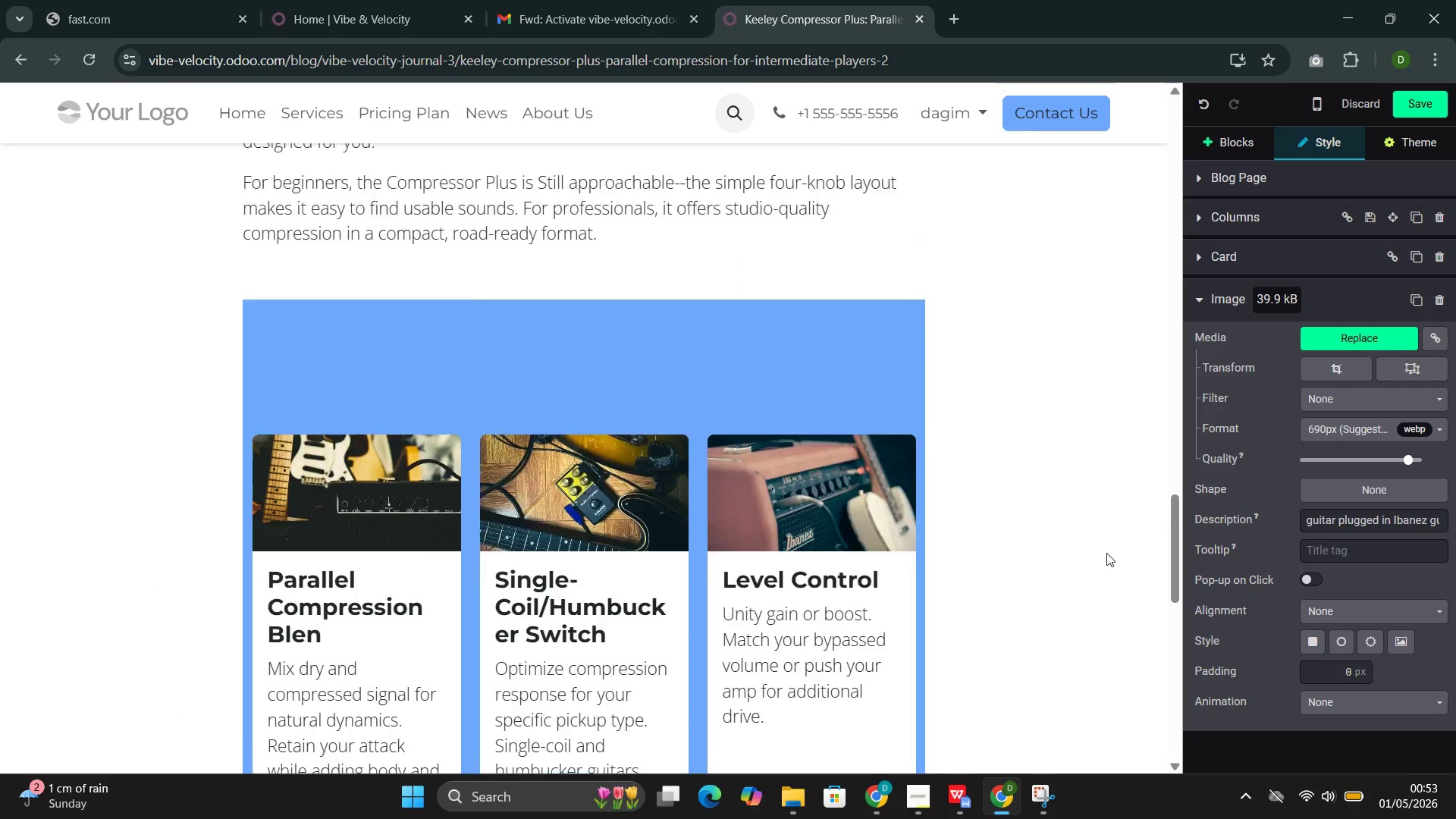 
wait(13.28)
 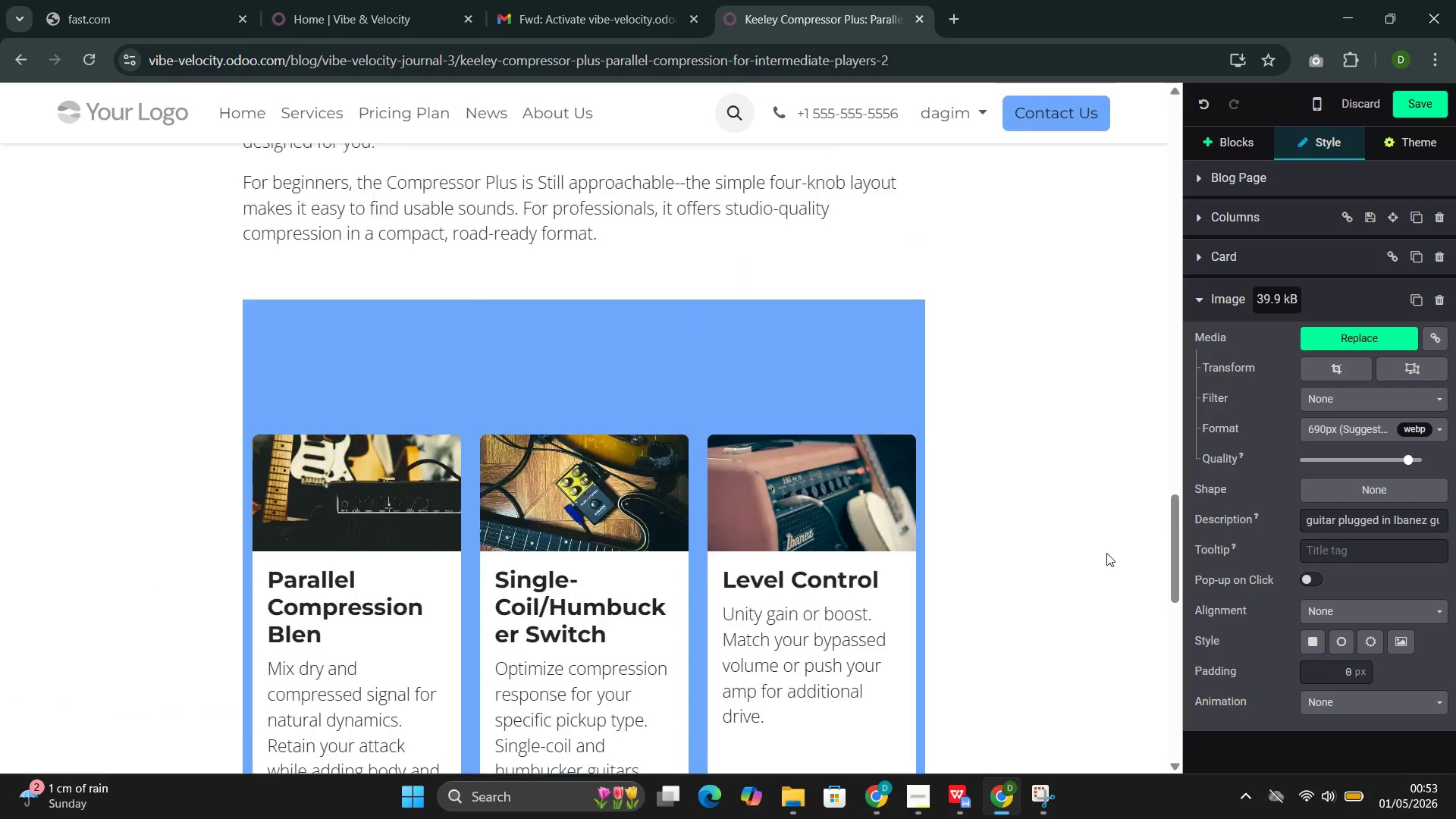 
left_click([899, 482])
 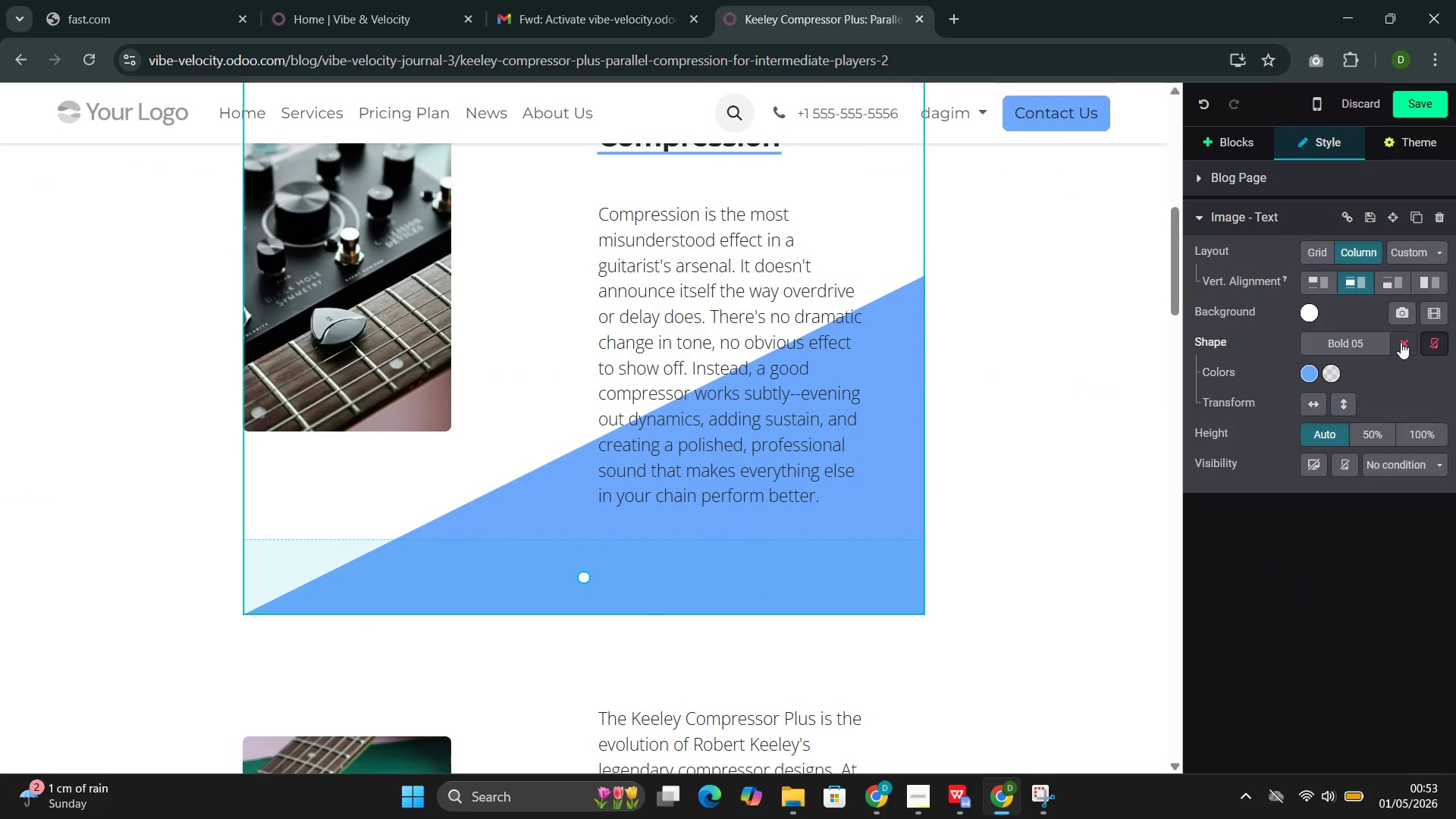 
left_click([1402, 341])
 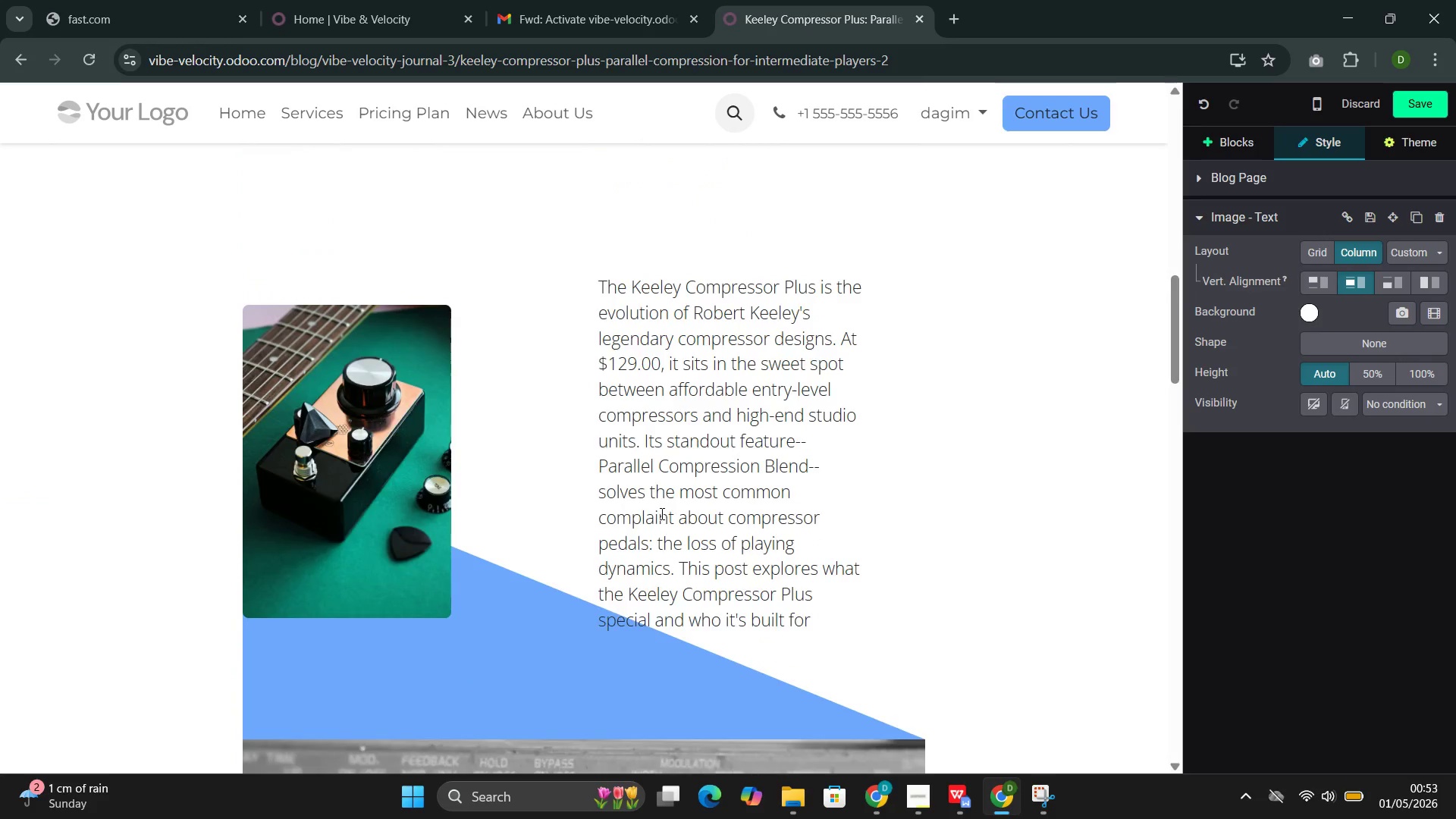 
left_click([485, 547])
 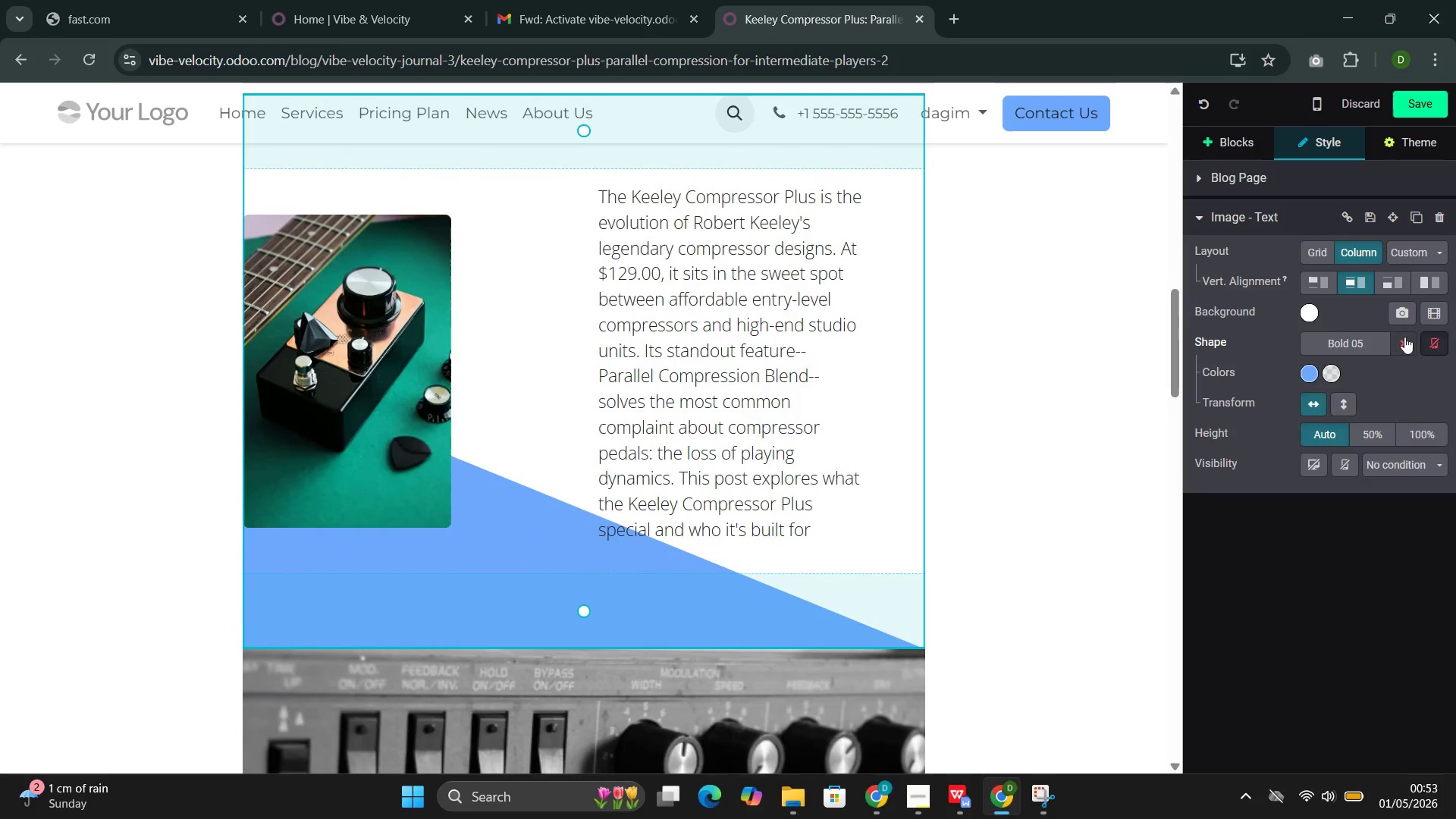 
left_click([1403, 343])
 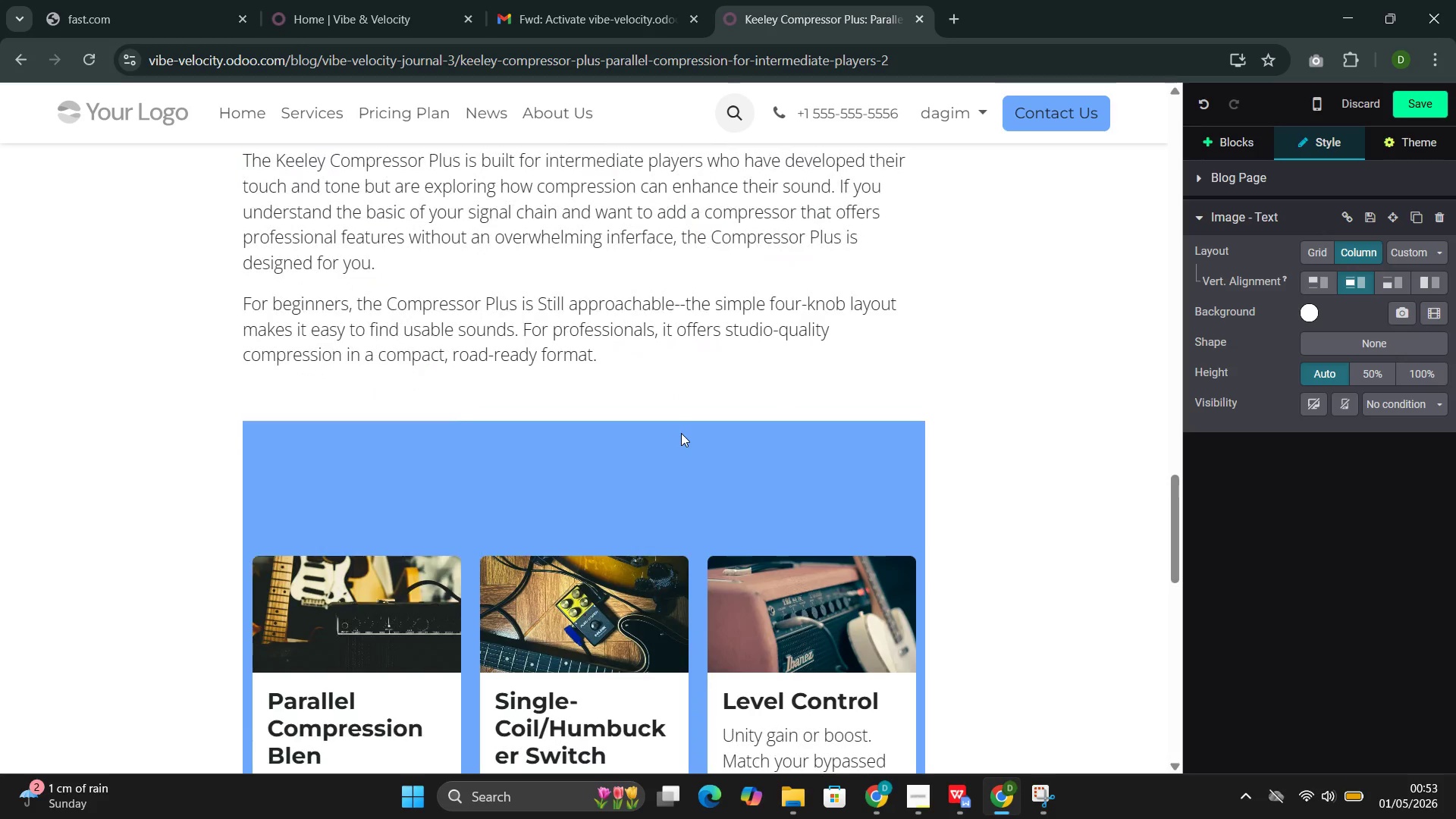 
left_click([675, 469])
 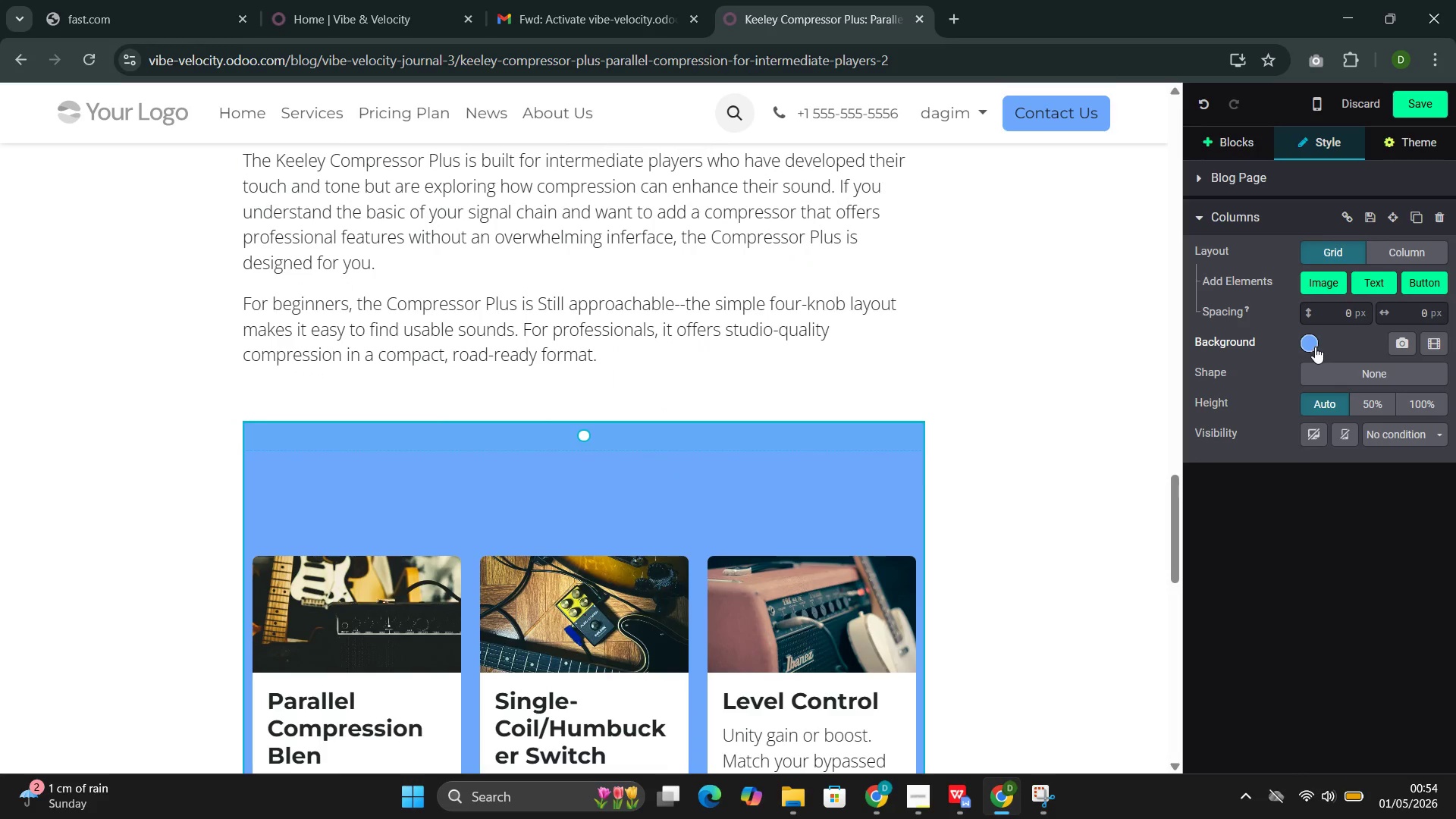 
left_click([1310, 341])
 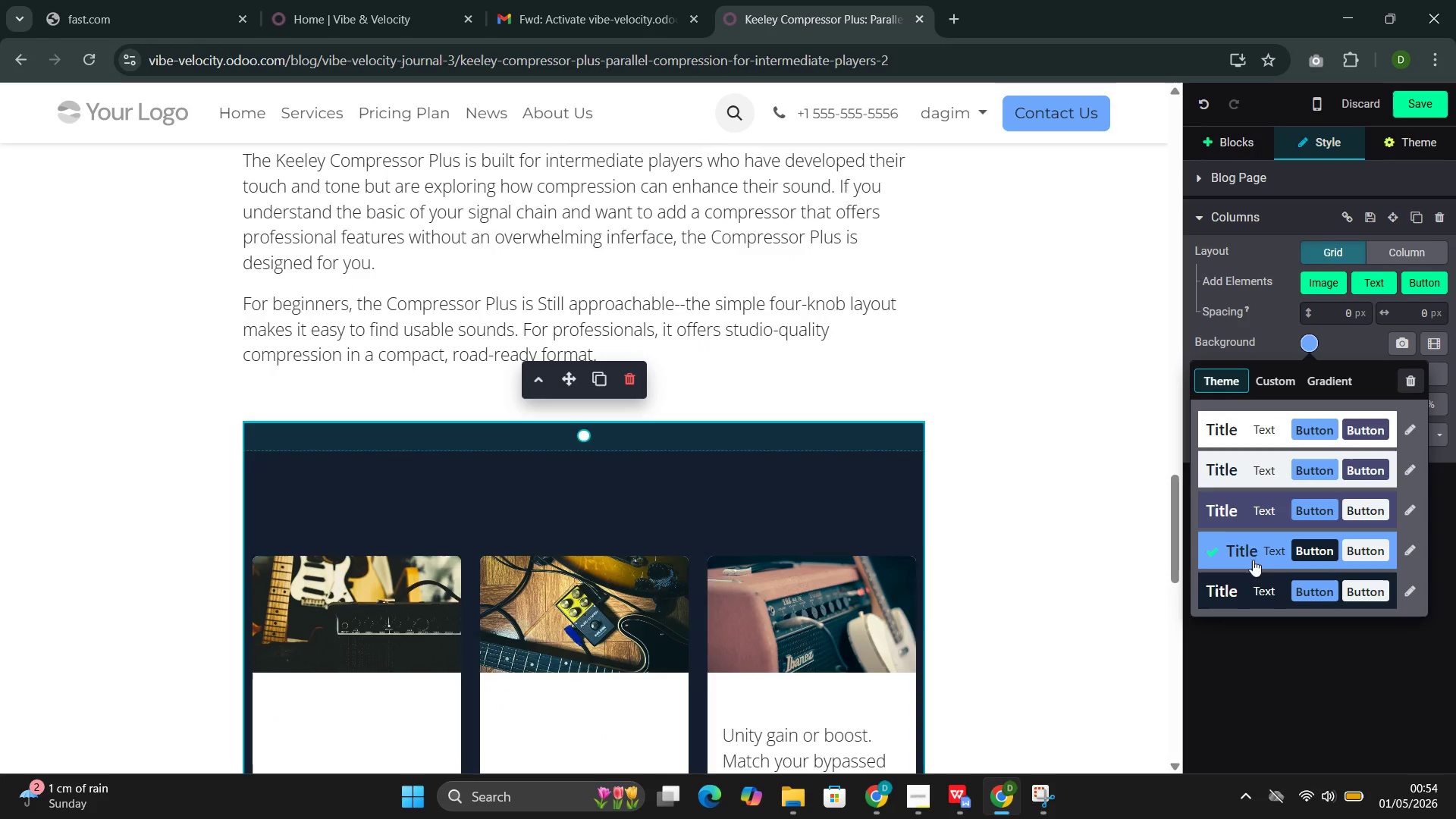 
left_click([1262, 505])
 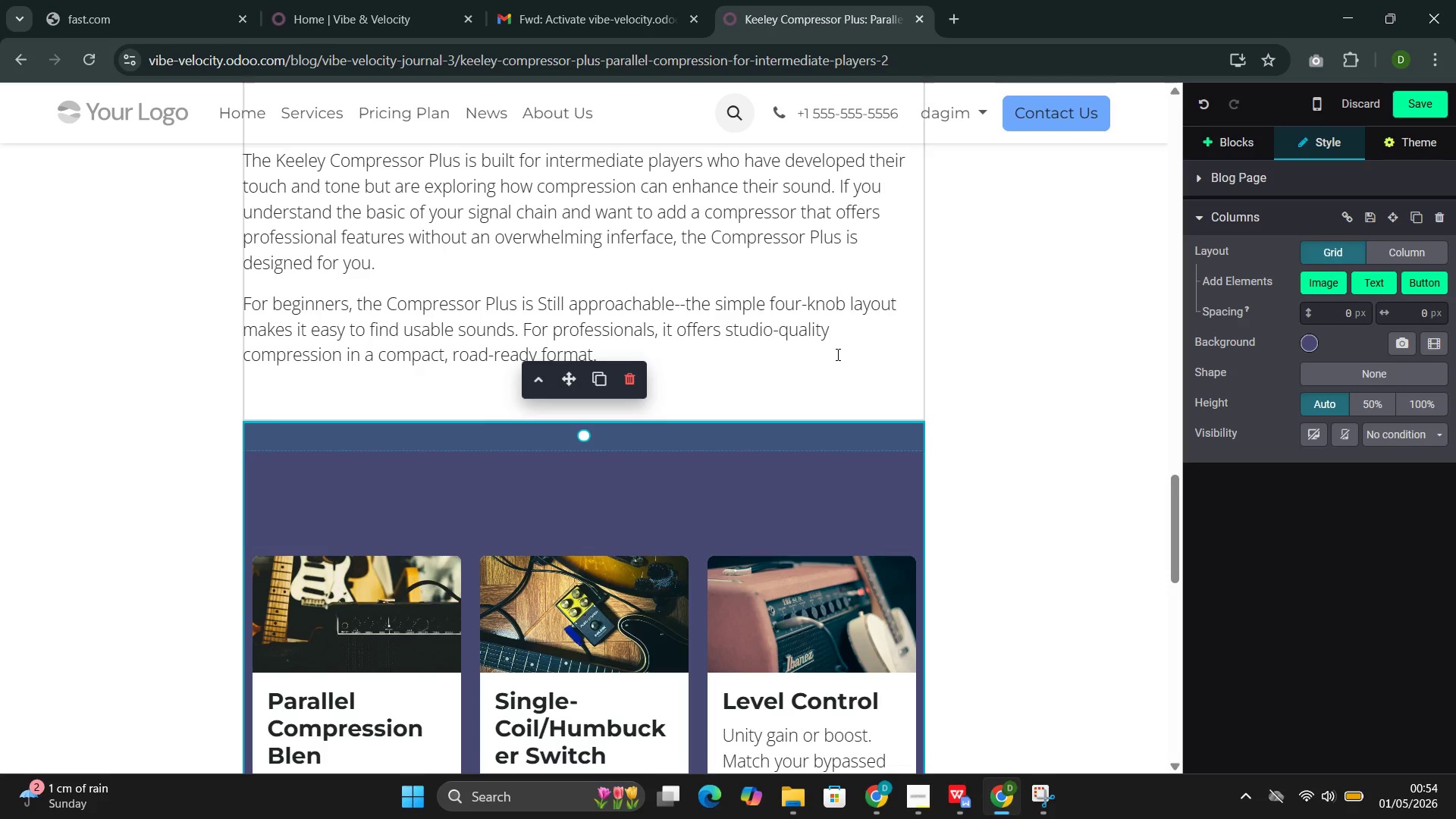 
left_click([836, 353])
 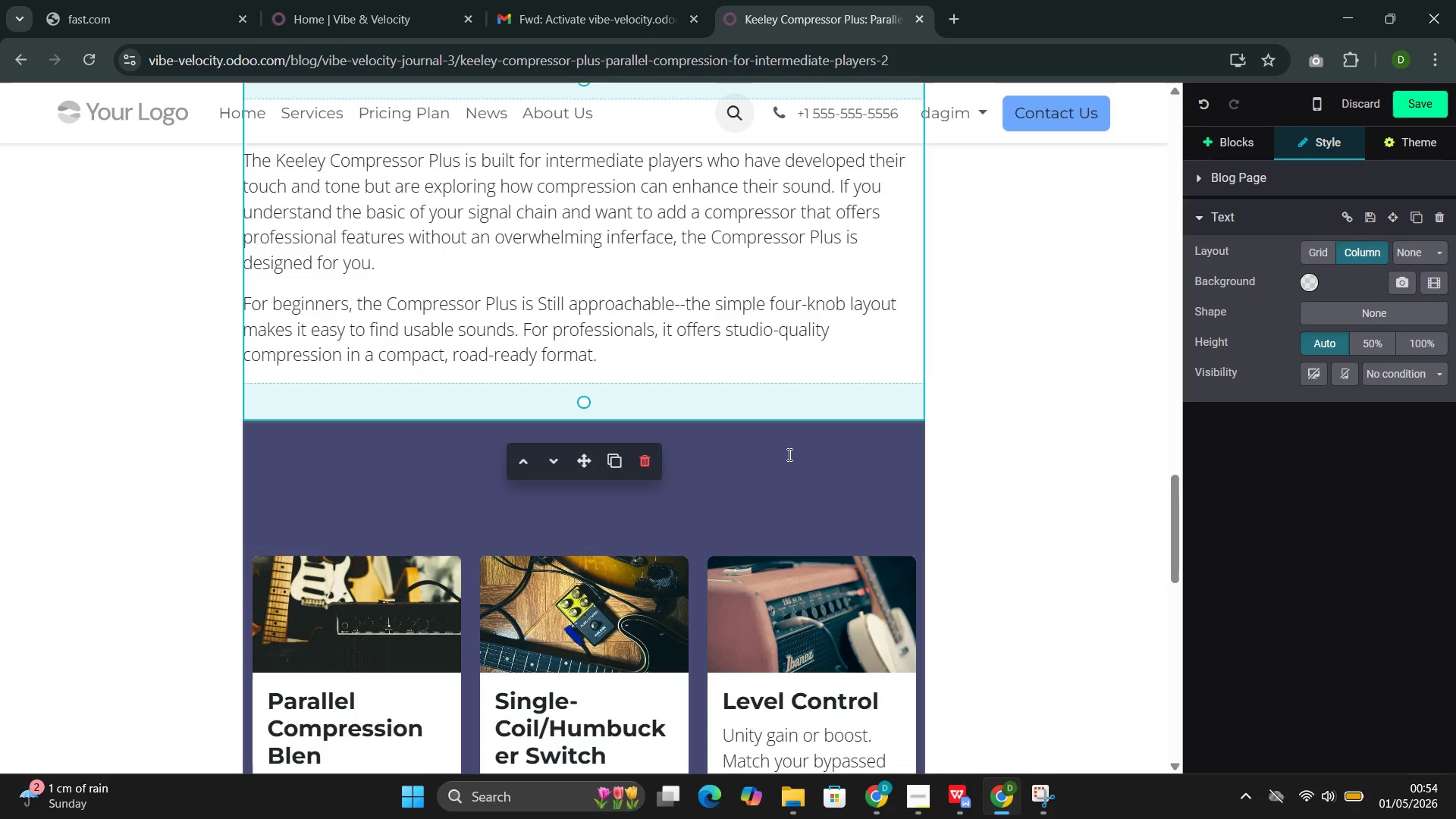 
left_click([797, 488])
 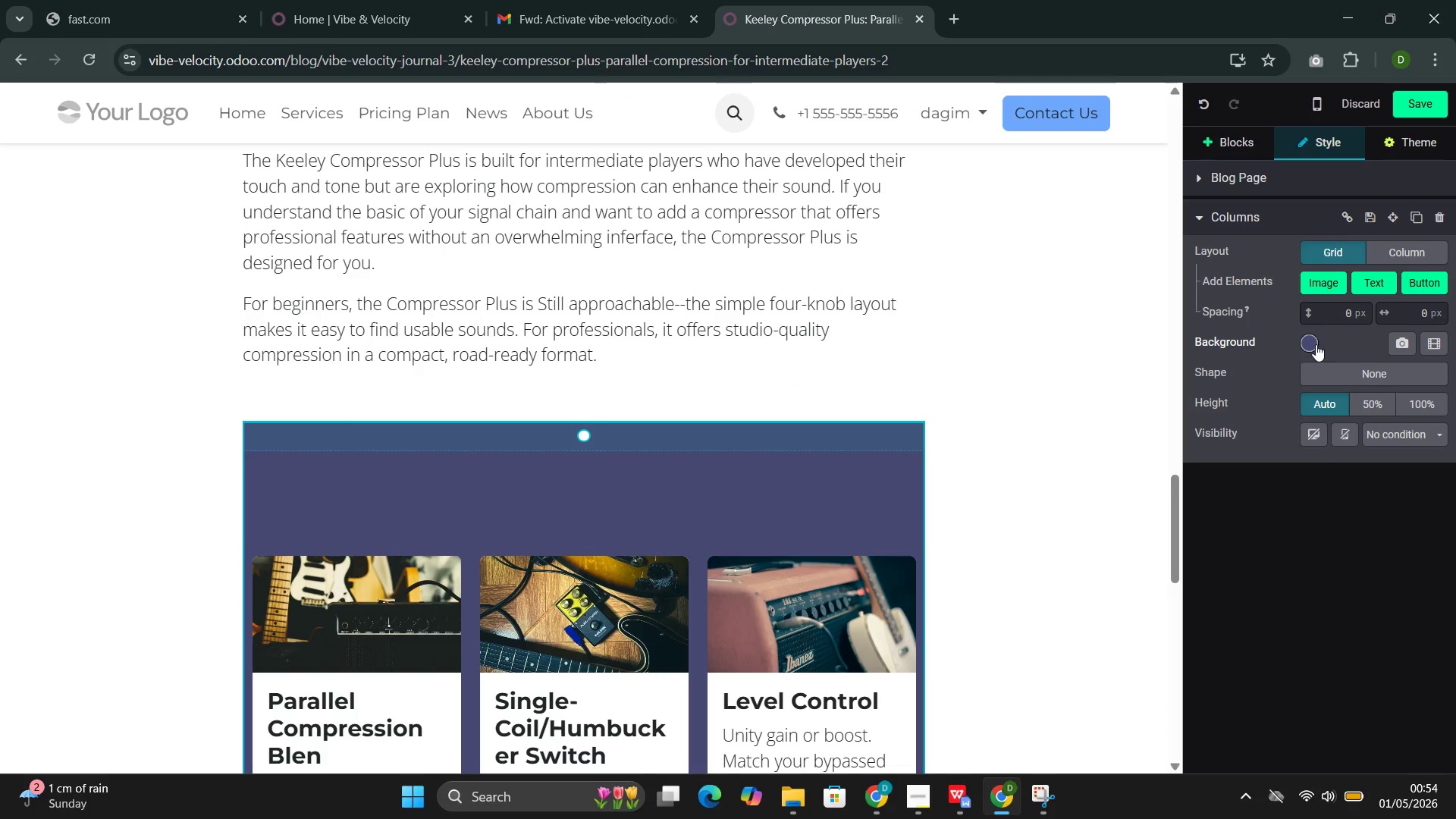 
left_click([1316, 344])
 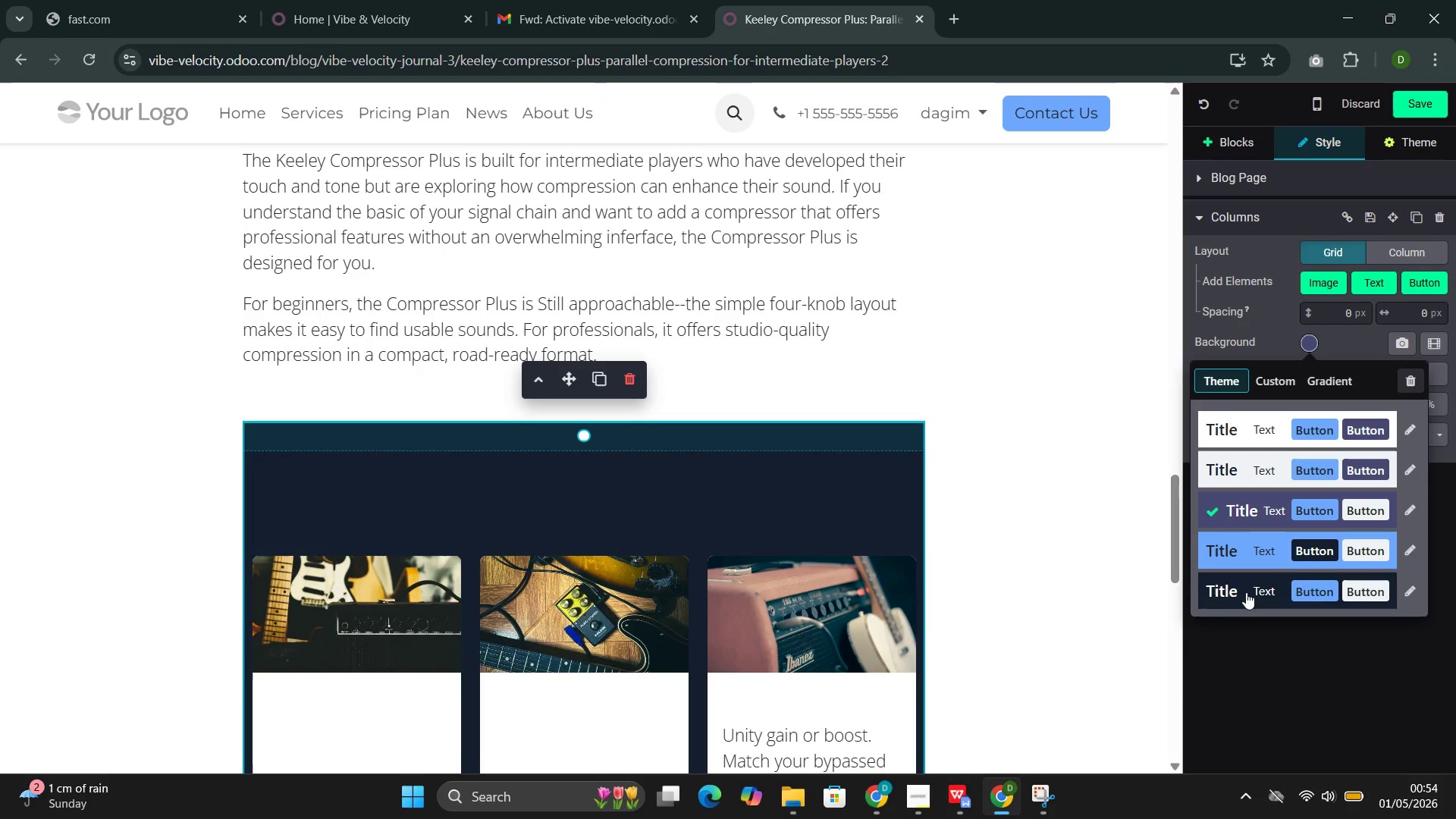 
left_click([1247, 592])
 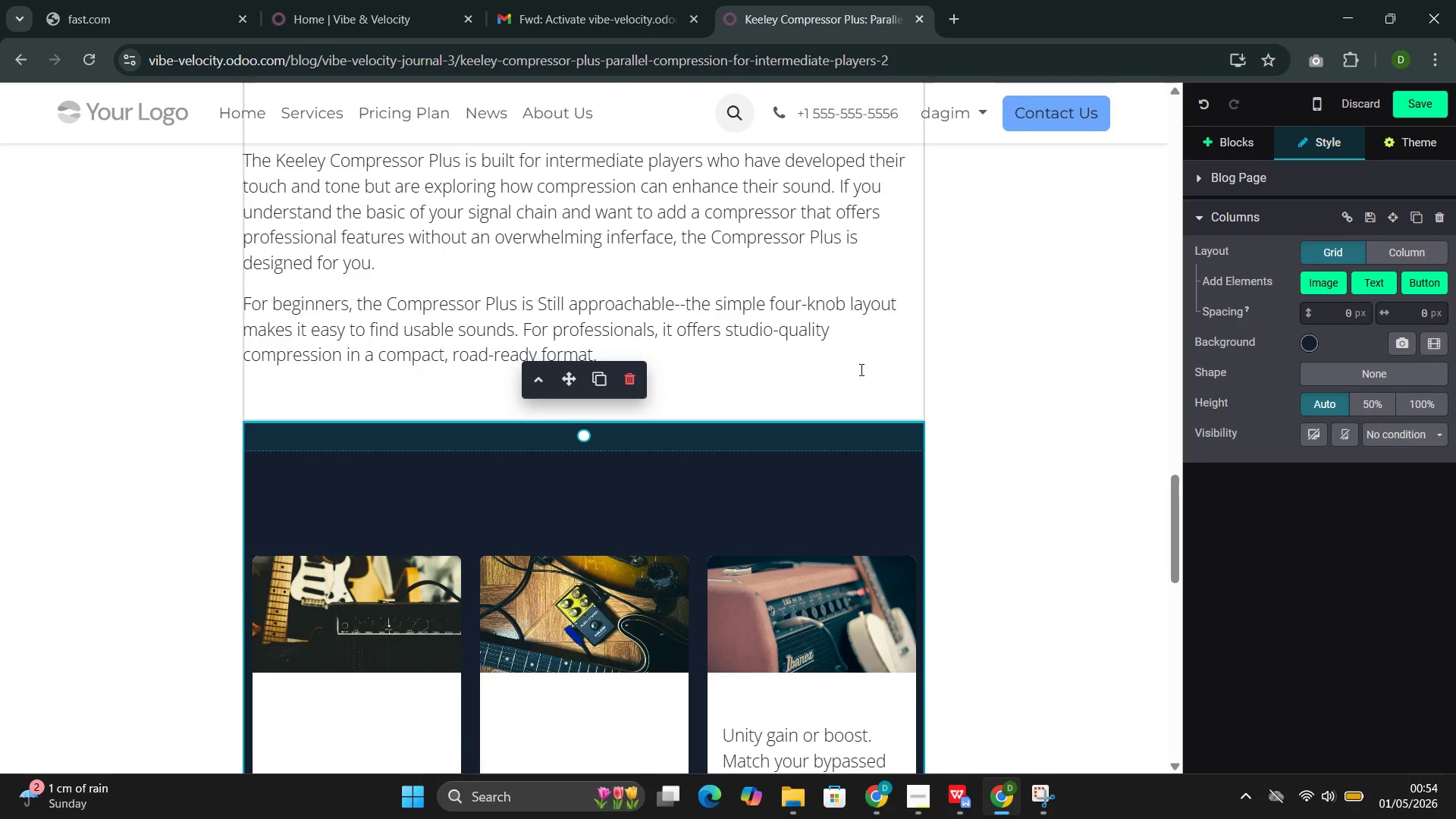 
left_click([864, 373])
 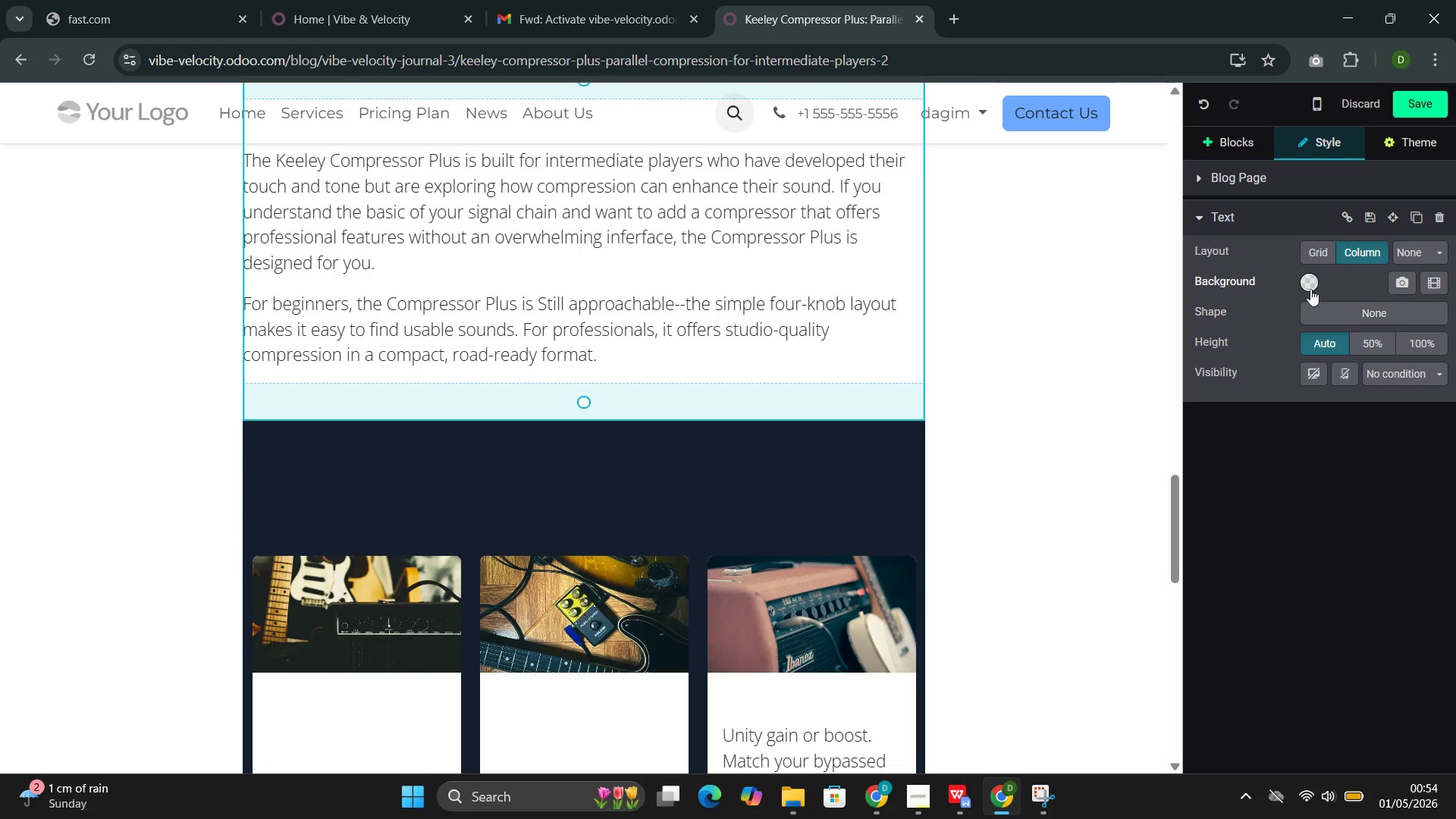 
left_click([1313, 282])
 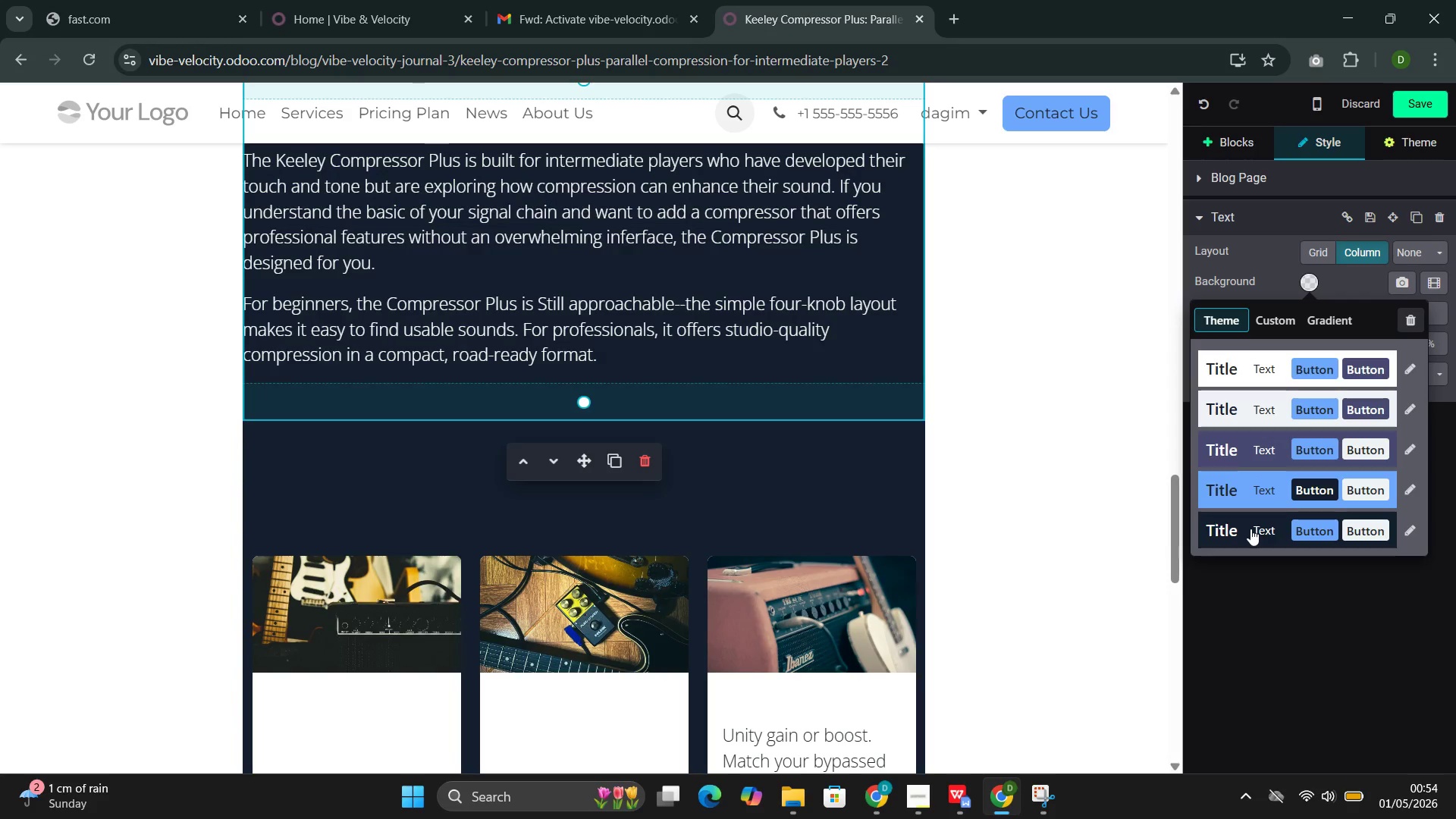 
left_click([1250, 529])
 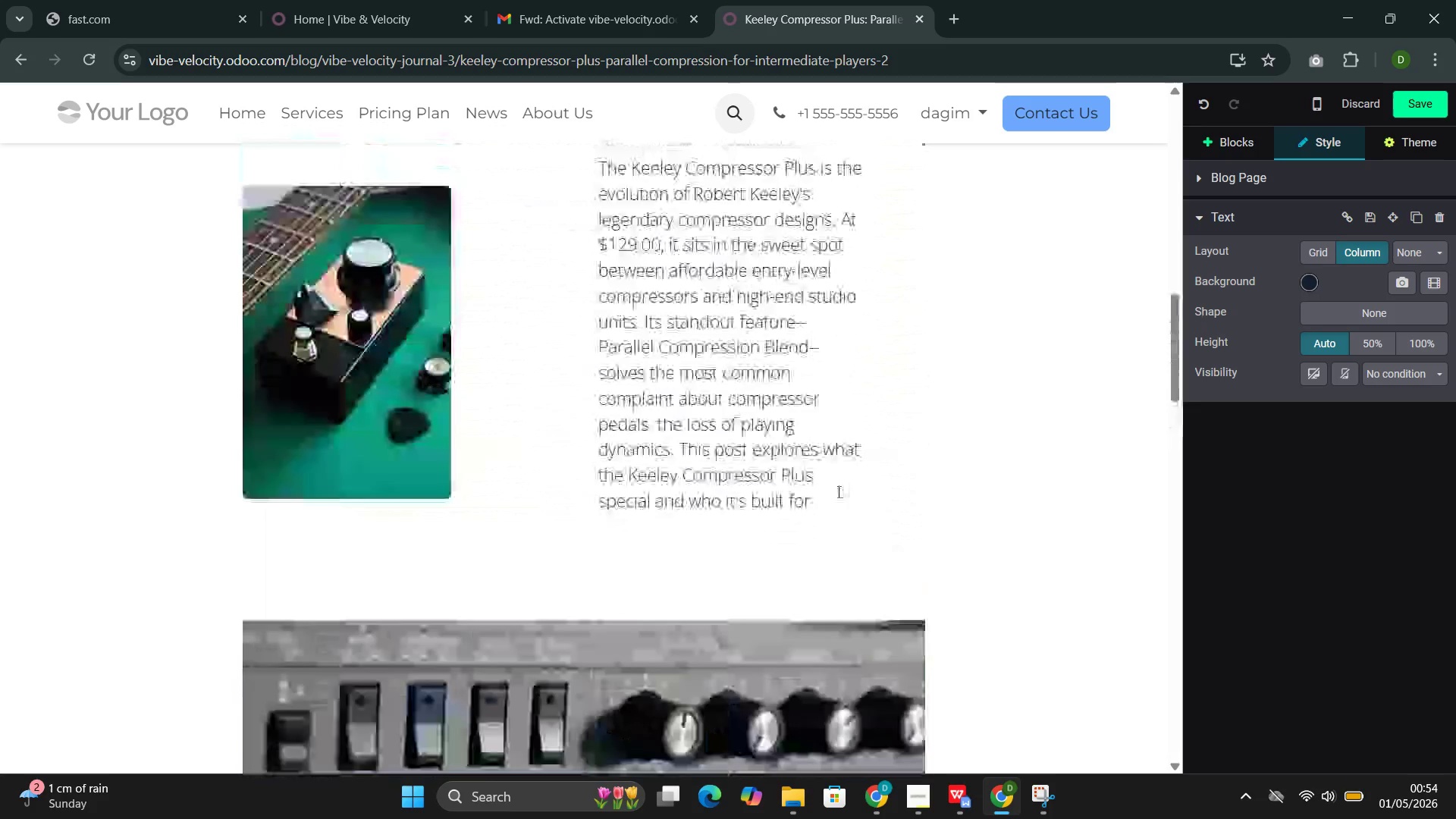 
wait(5.27)
 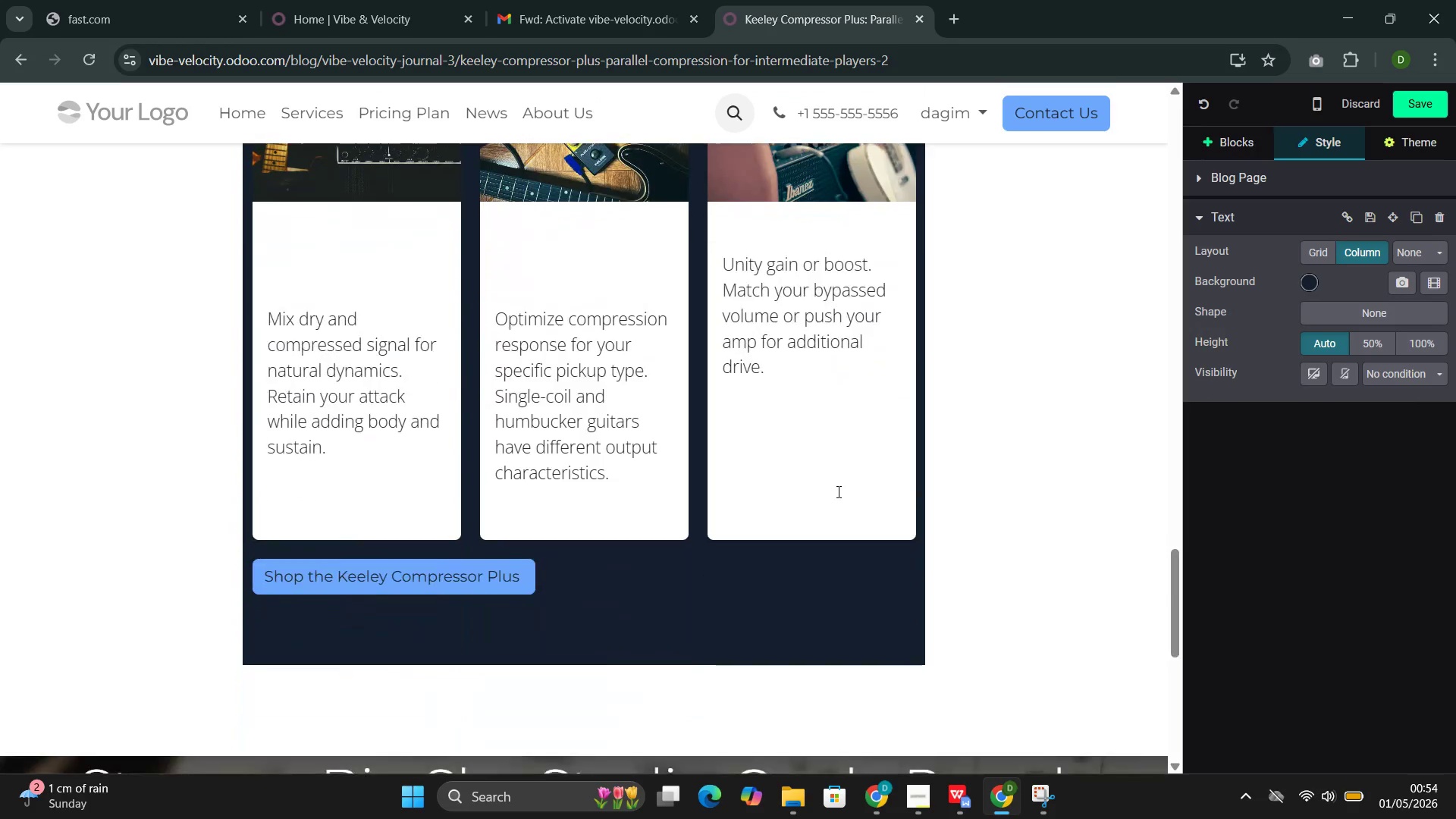 
left_click([535, 420])
 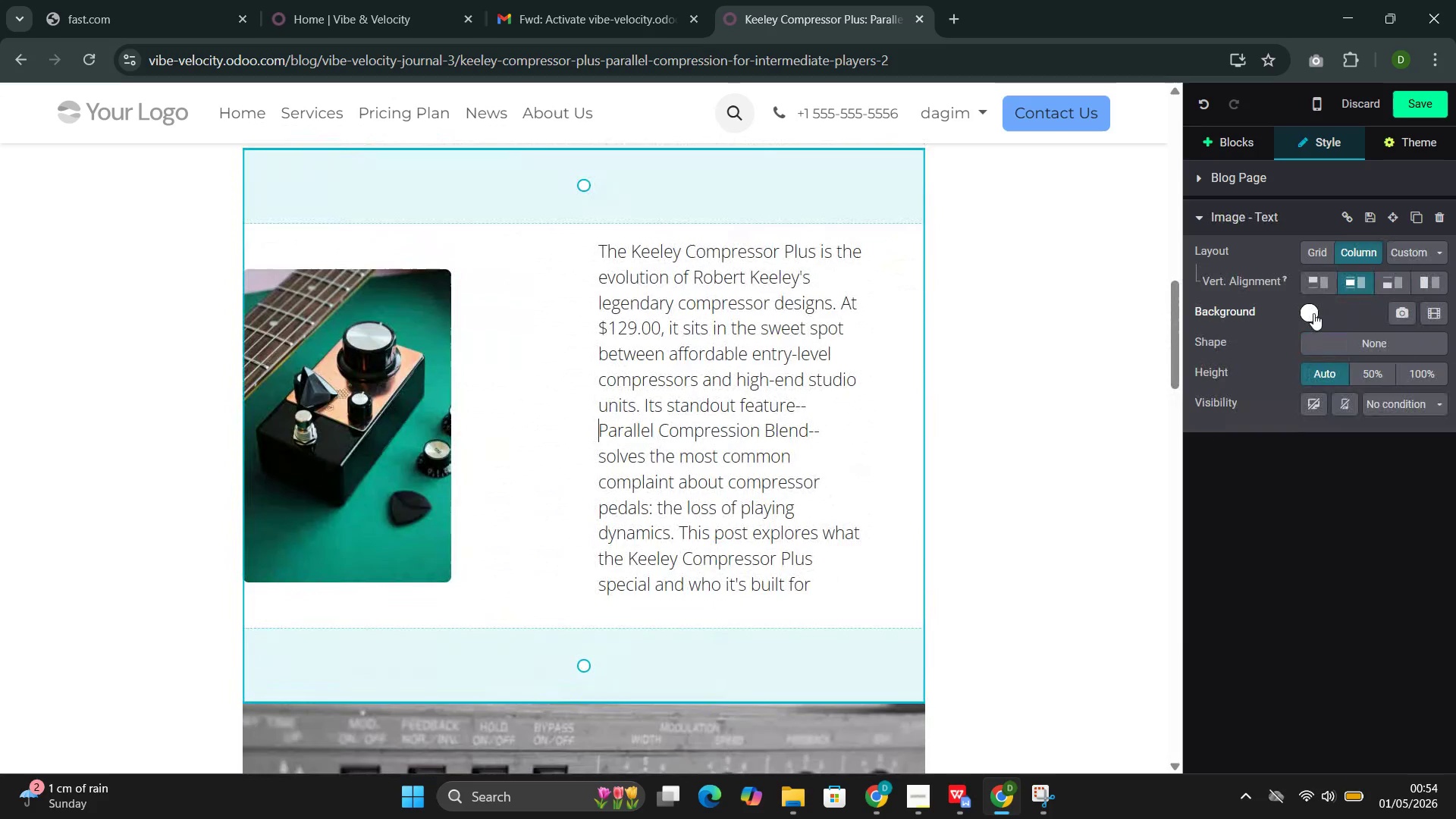 
left_click([1313, 313])
 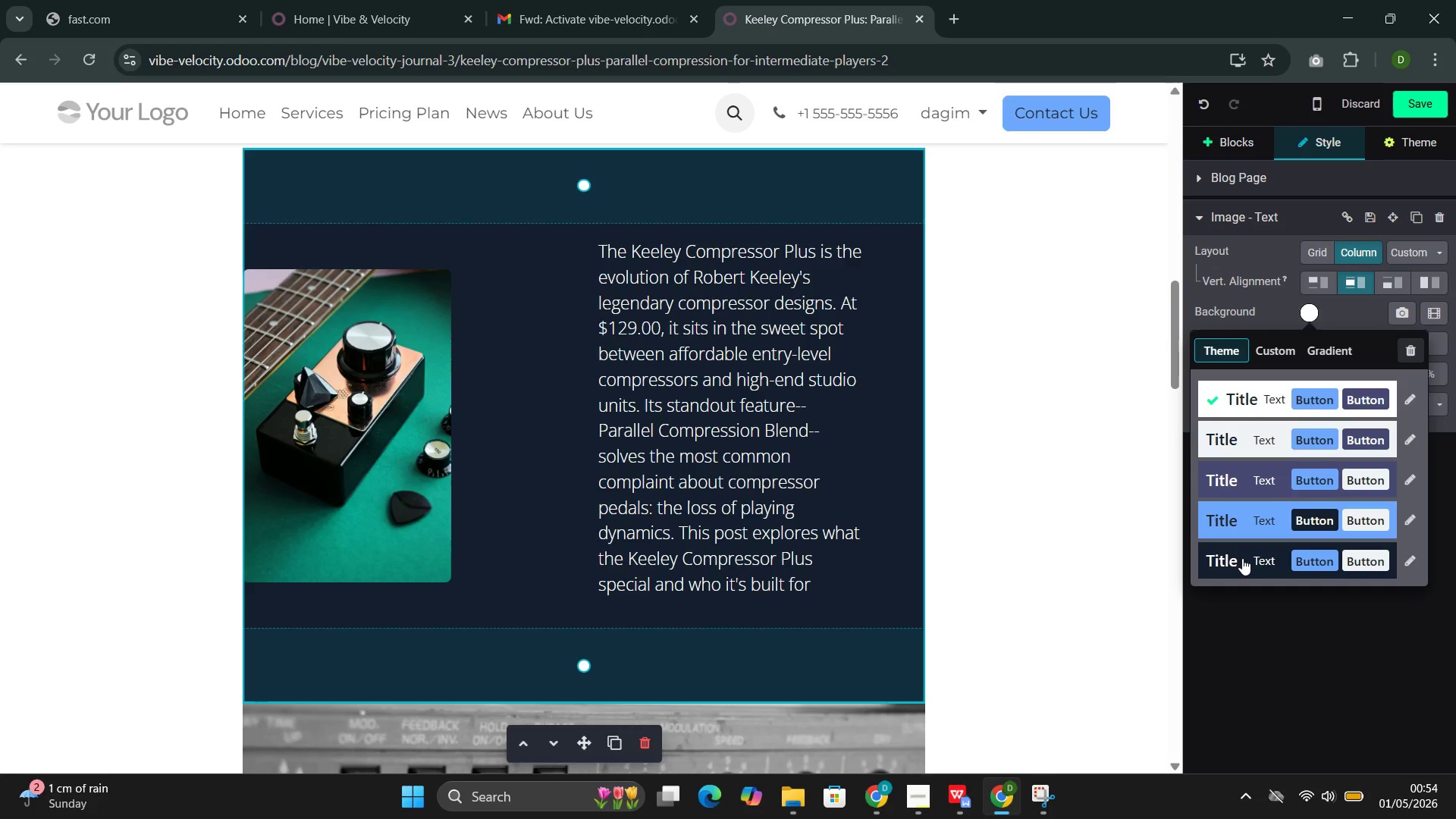 
left_click([1240, 558])
 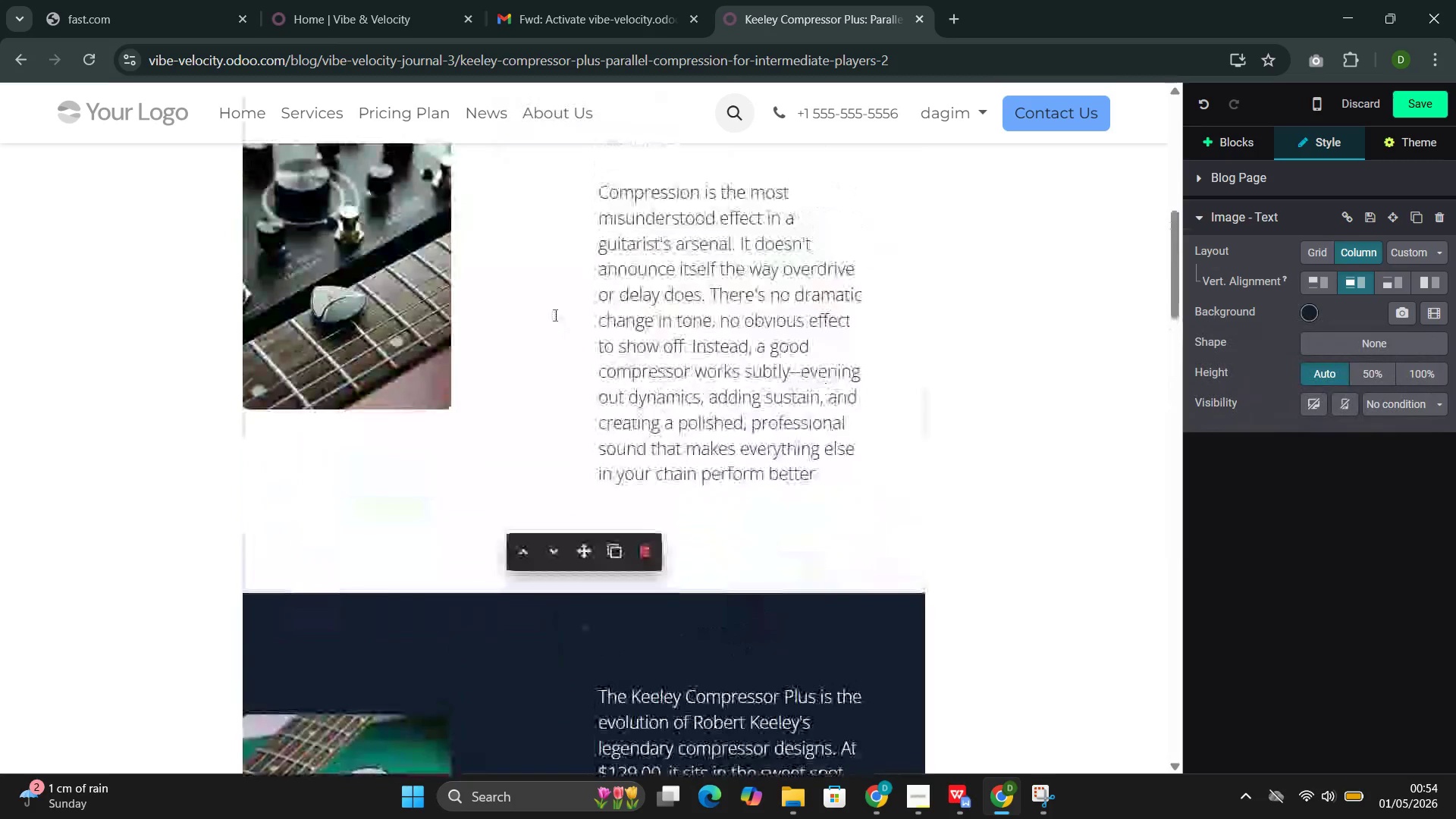 
left_click([550, 315])
 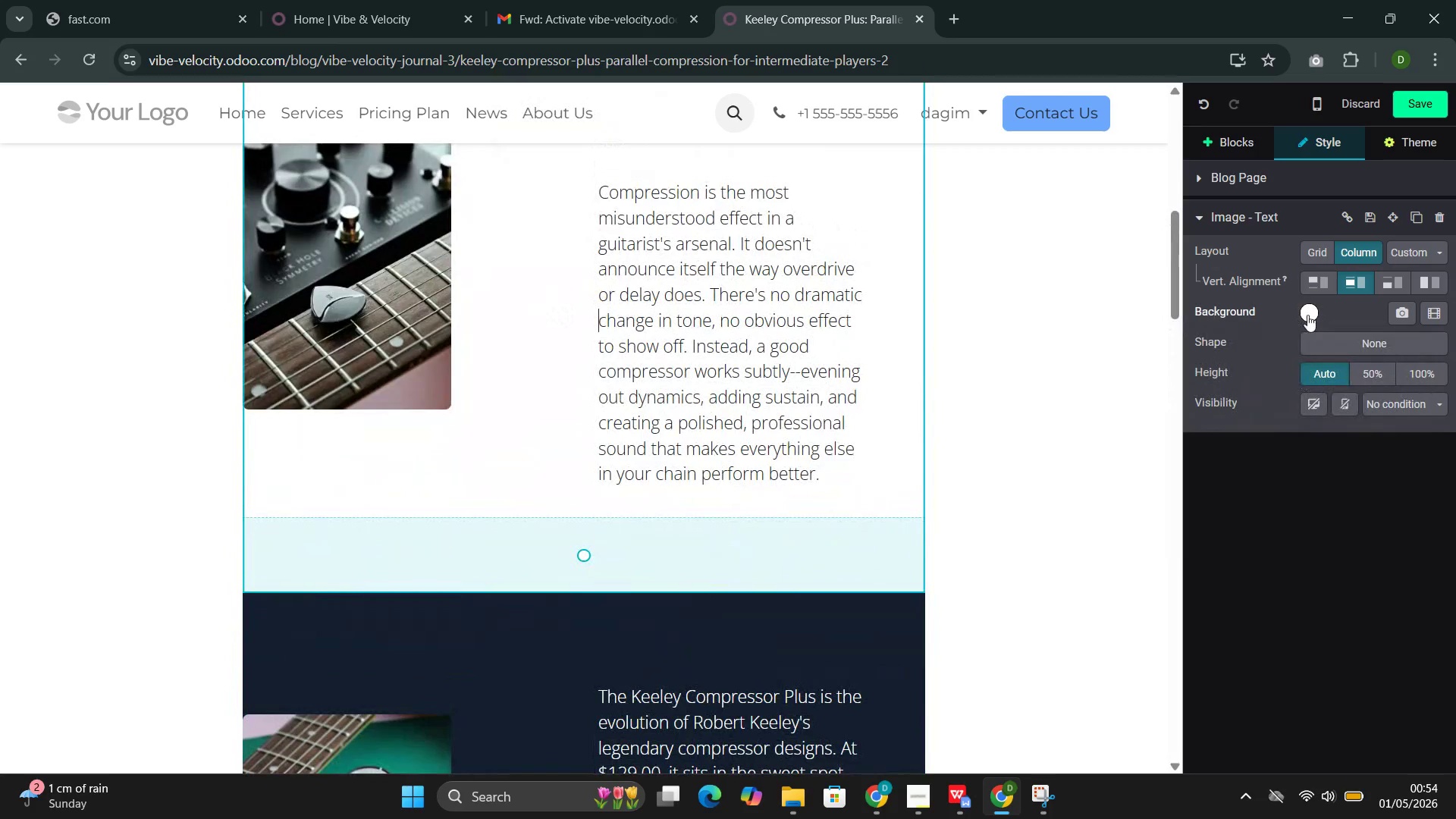 
left_click([1307, 317])
 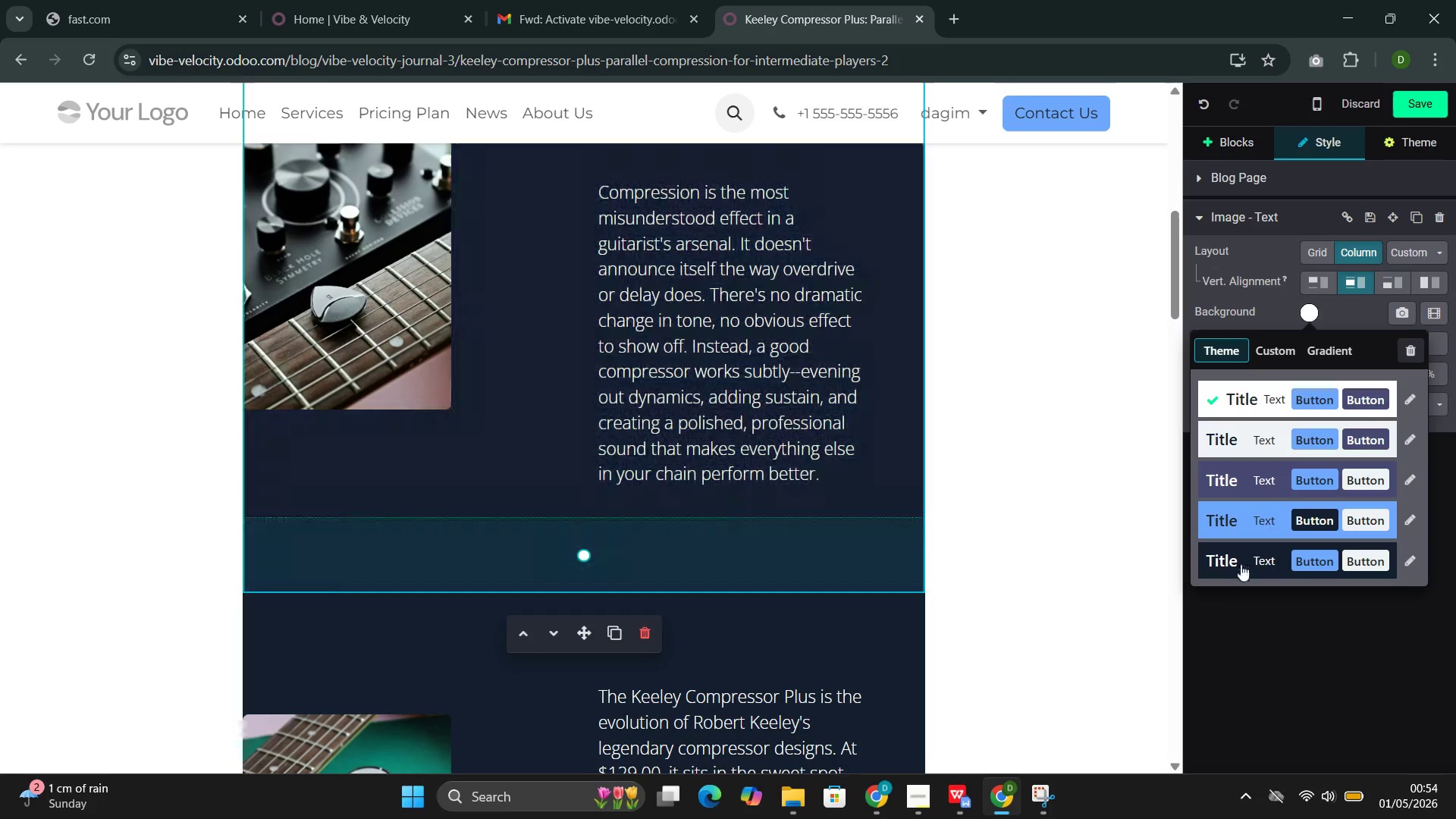 
left_click([1241, 563])
 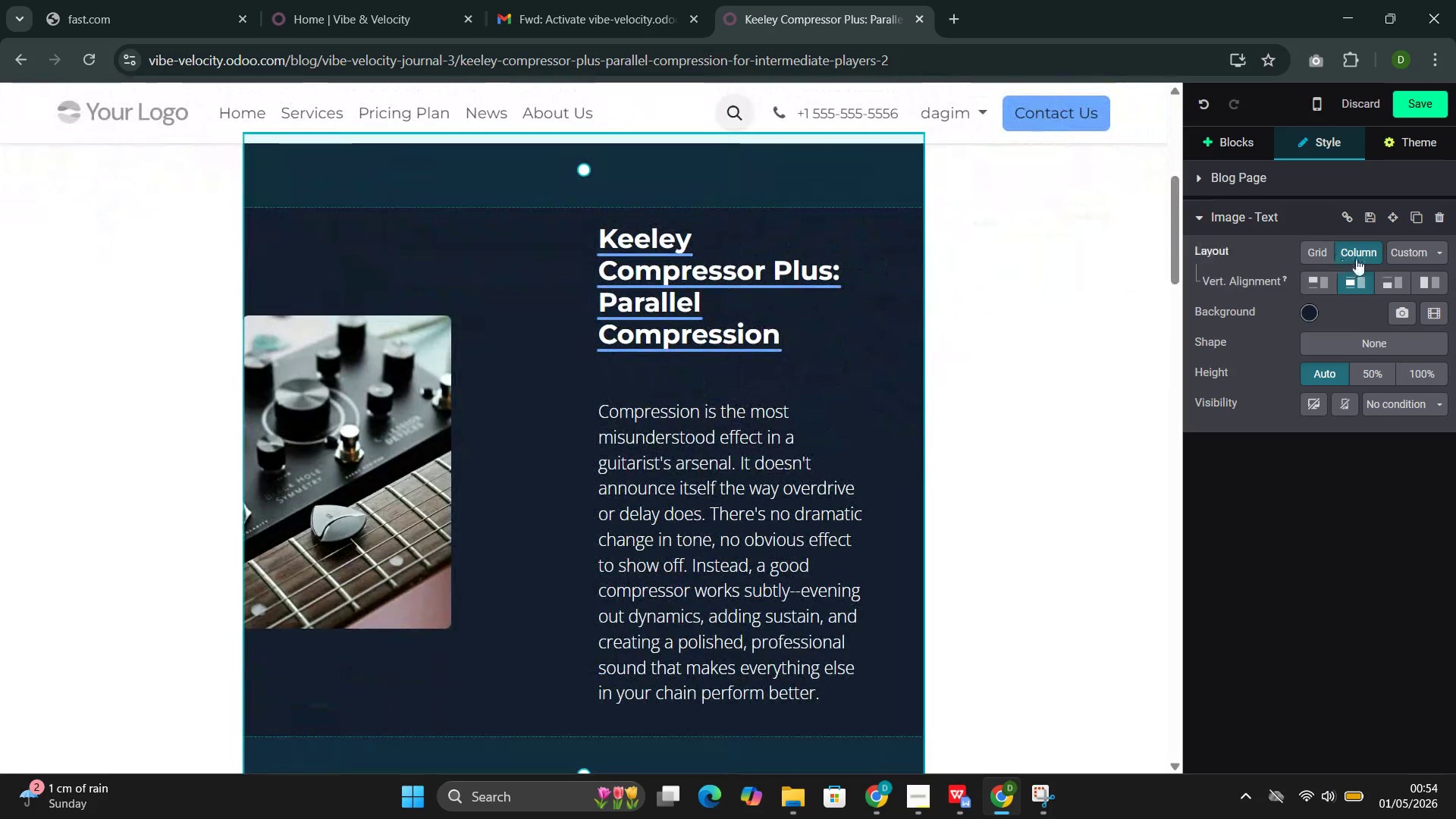 
left_click([1422, 344])